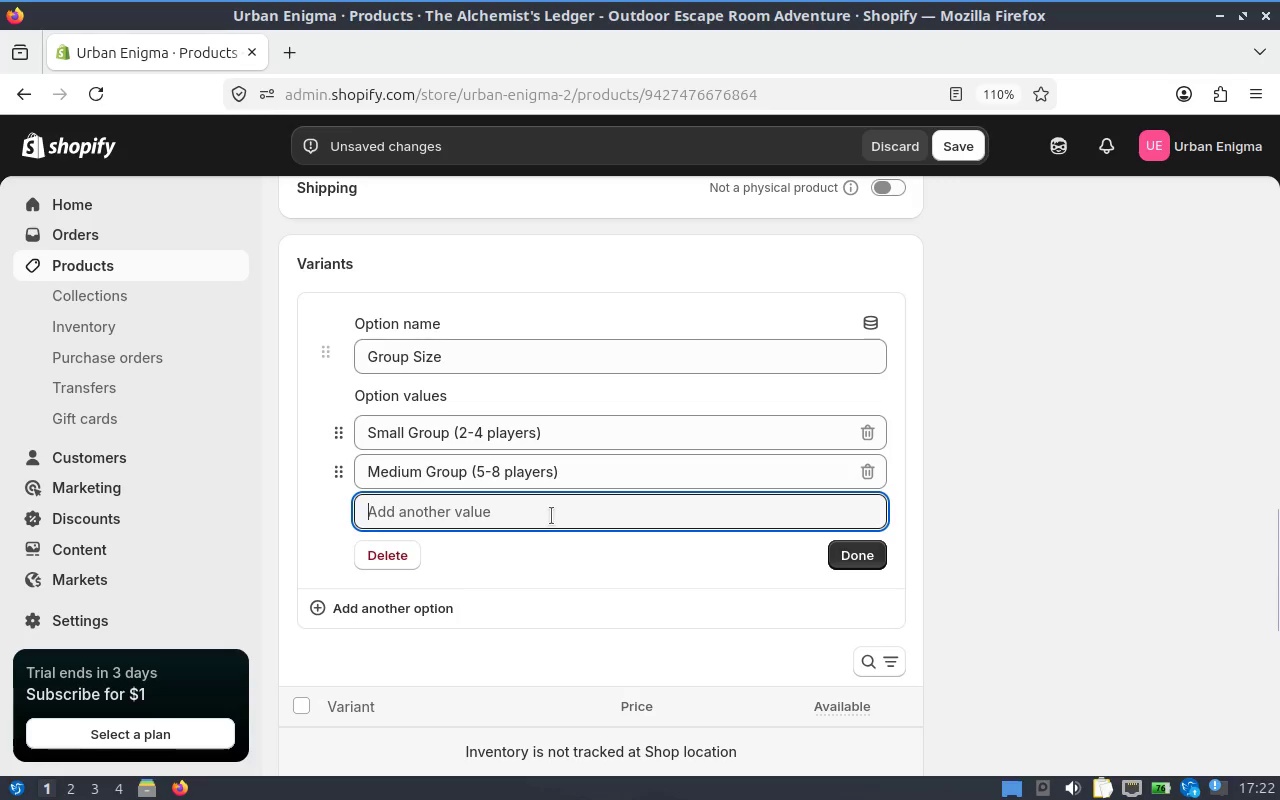 
key(Control+V)
 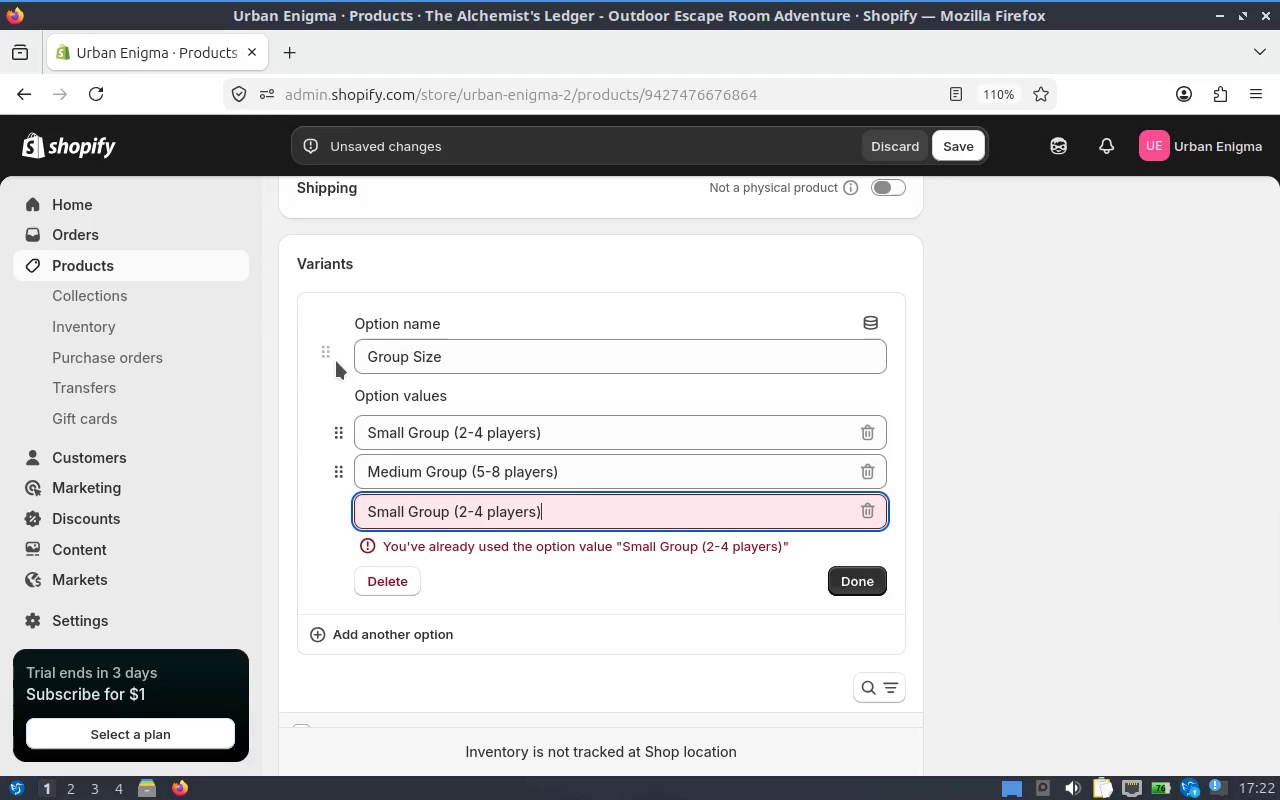 
double_click([398, 516])
 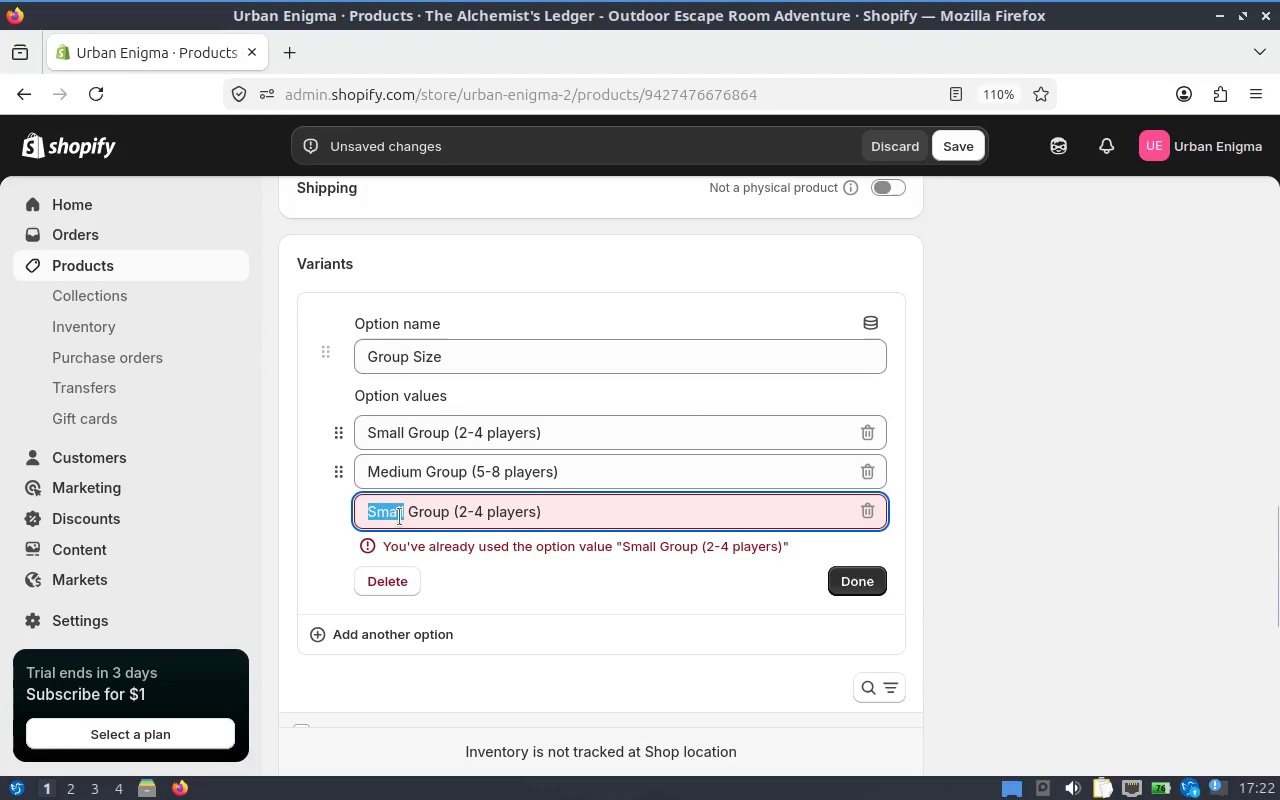 
type(Large)
 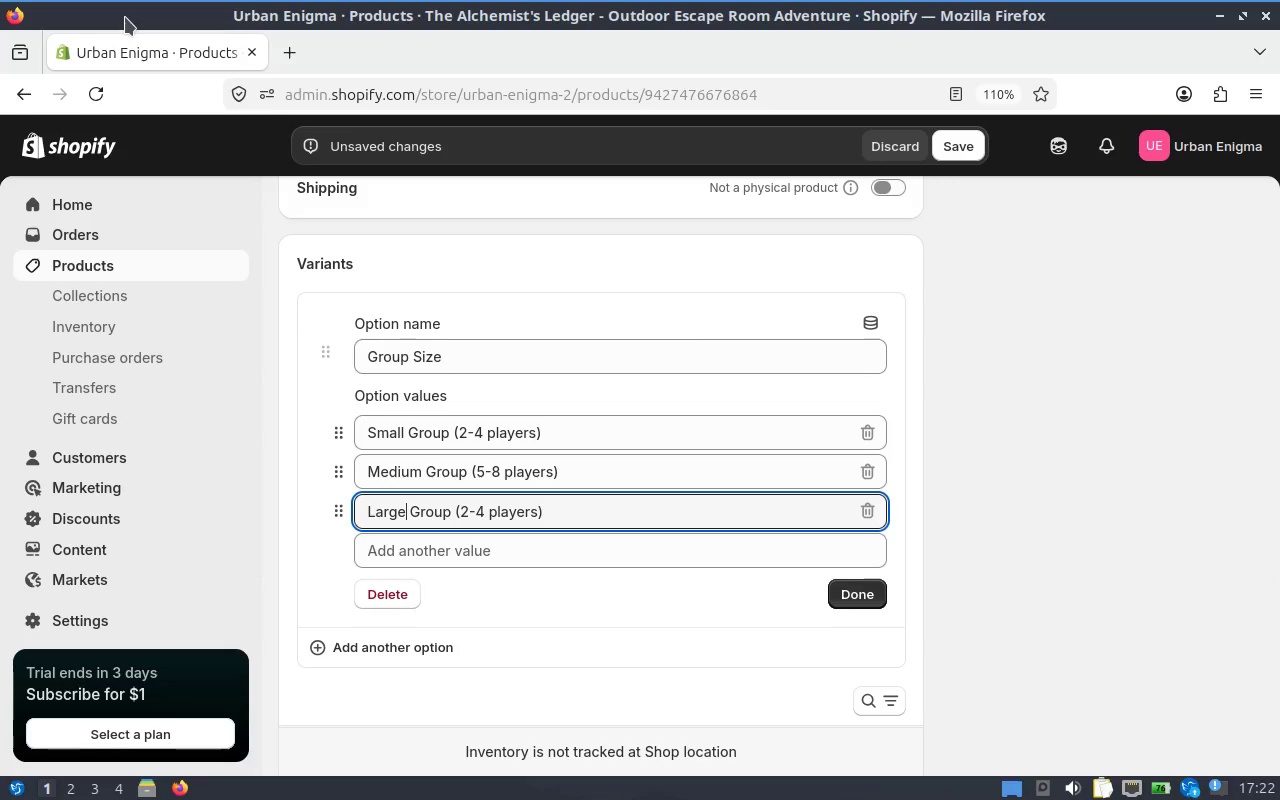 
left_click_drag(start_coordinate=[563, 516], to_coordinate=[459, 512])
 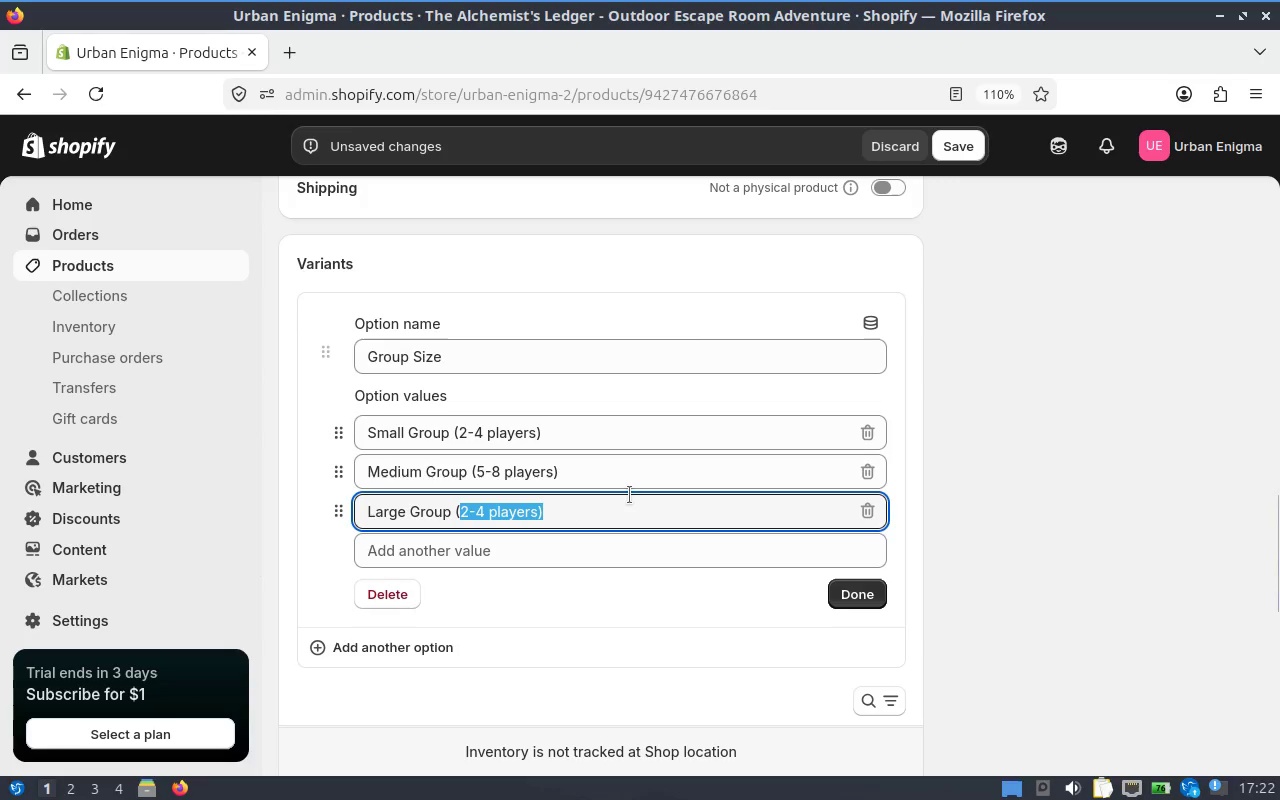 
key(Backspace)
type(9)
key(Backspace)
key(Backspace)
type(0)
key(Backspace)
type(9+ plus)
key(Backspace)
key(Backspace)
type(ayers)()
 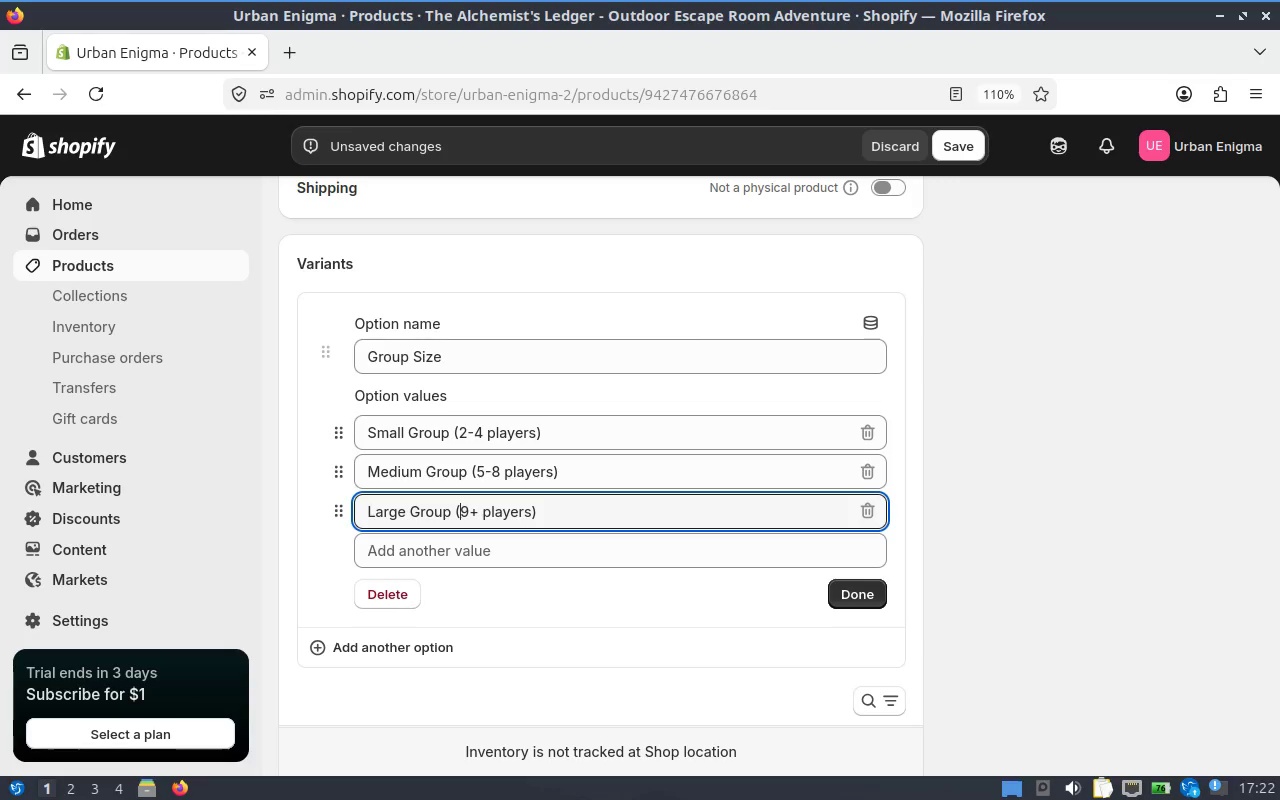 
 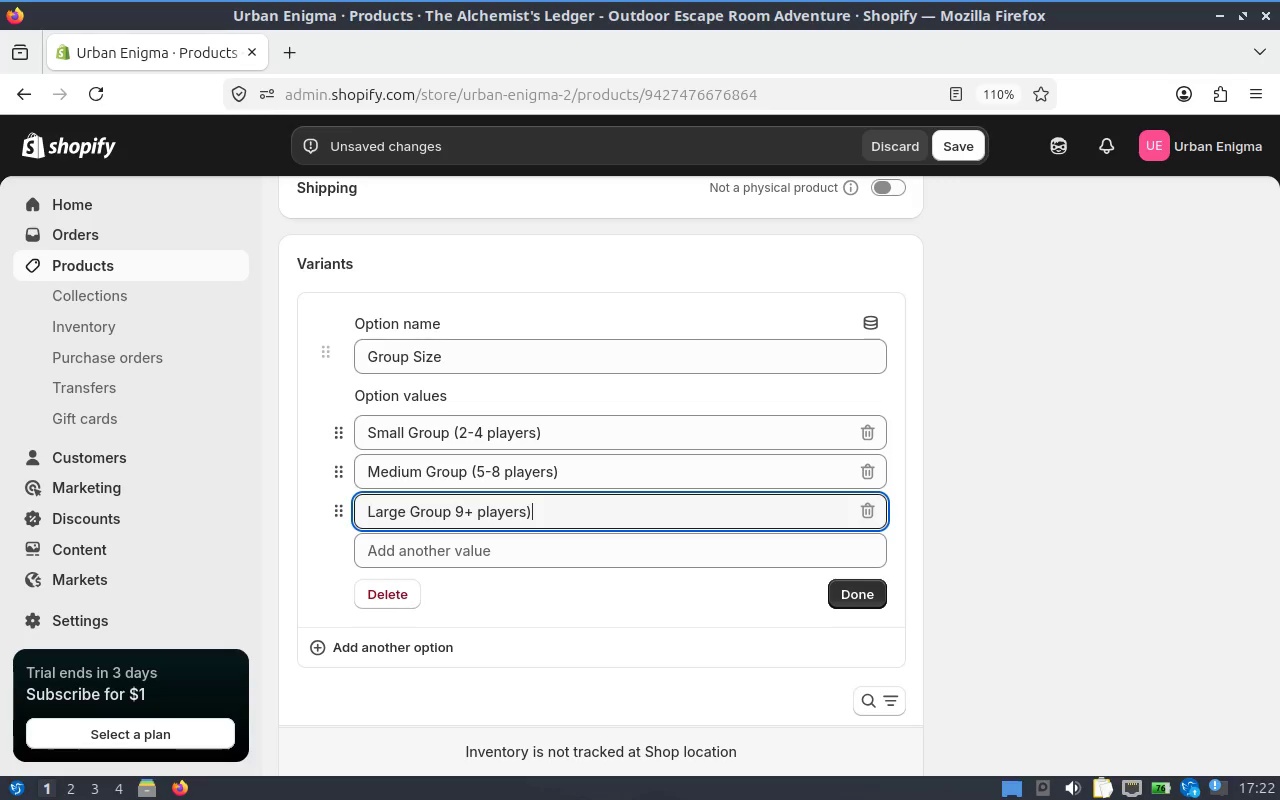 
hold_key(key=ArrowLeft, duration=0.78)
 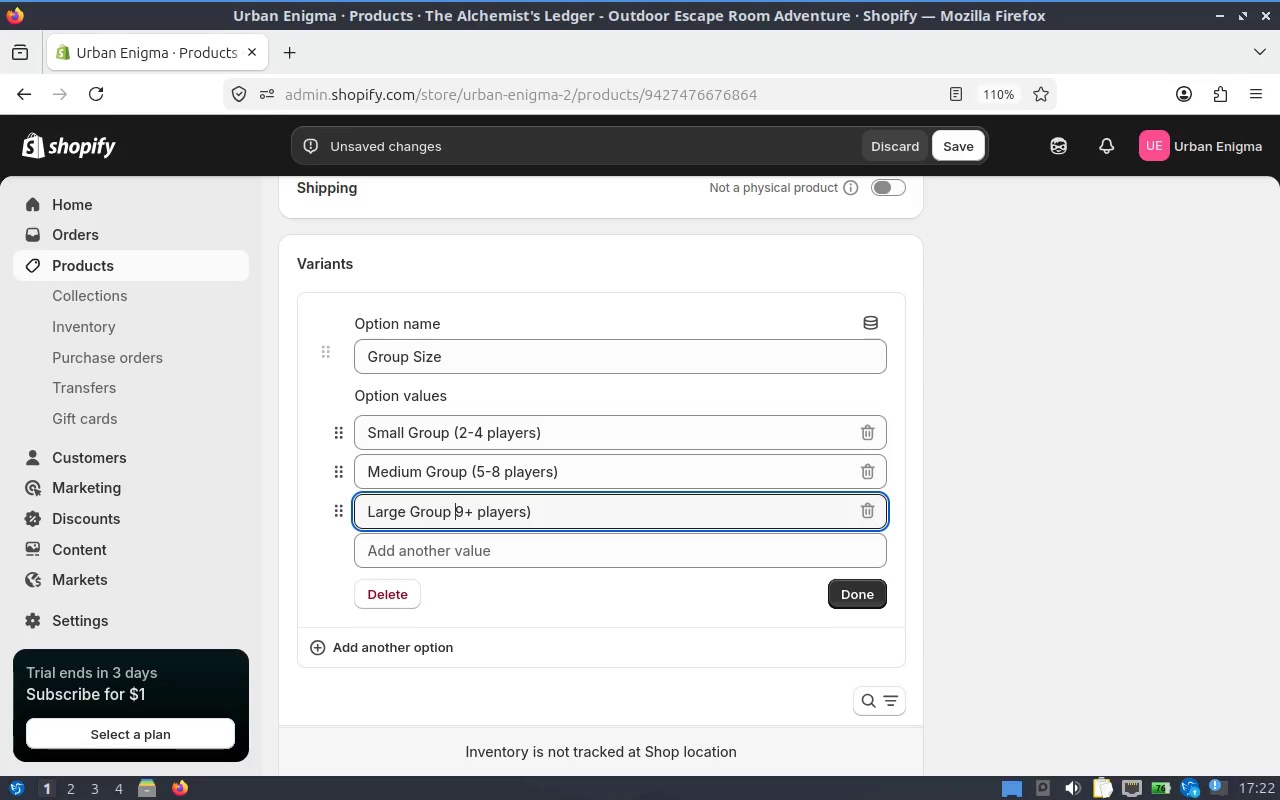 
scroll: coordinate [518, 359], scroll_direction: down, amount: 1.0
 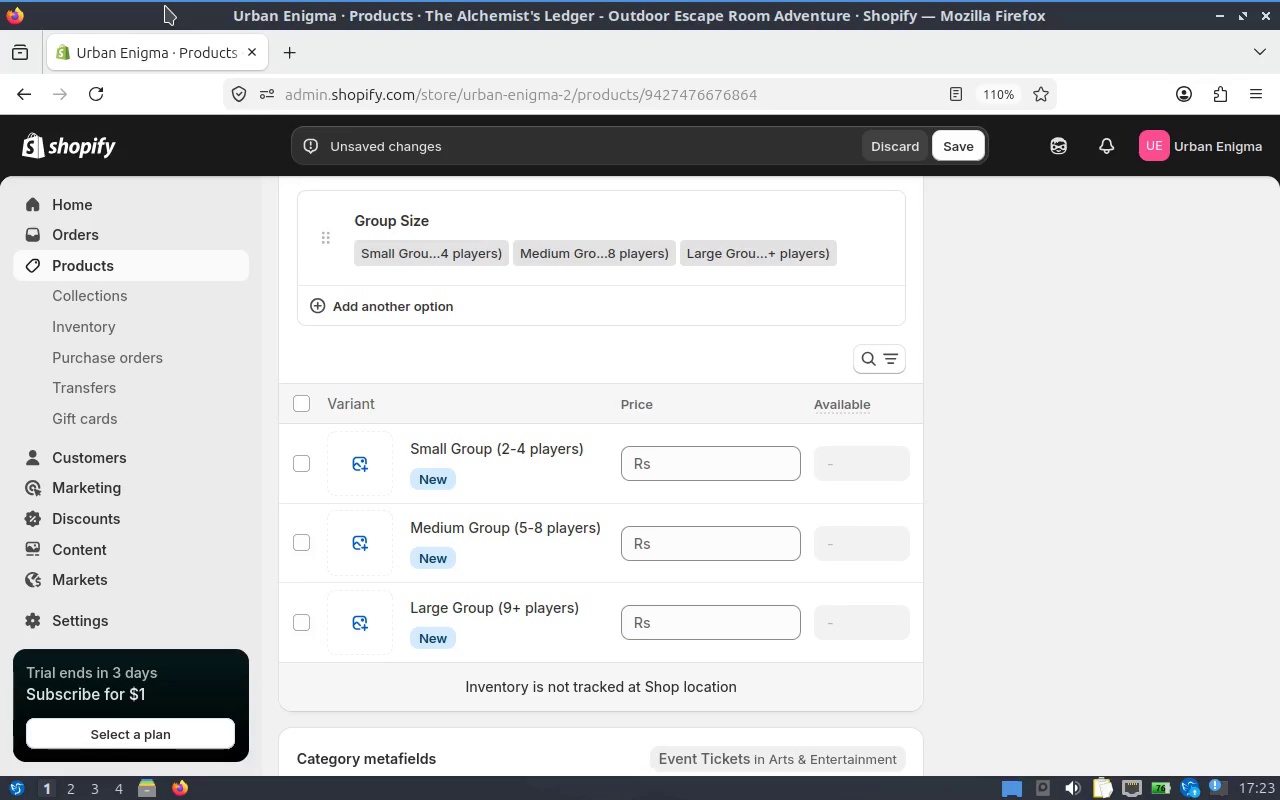 
wait(34.24)
 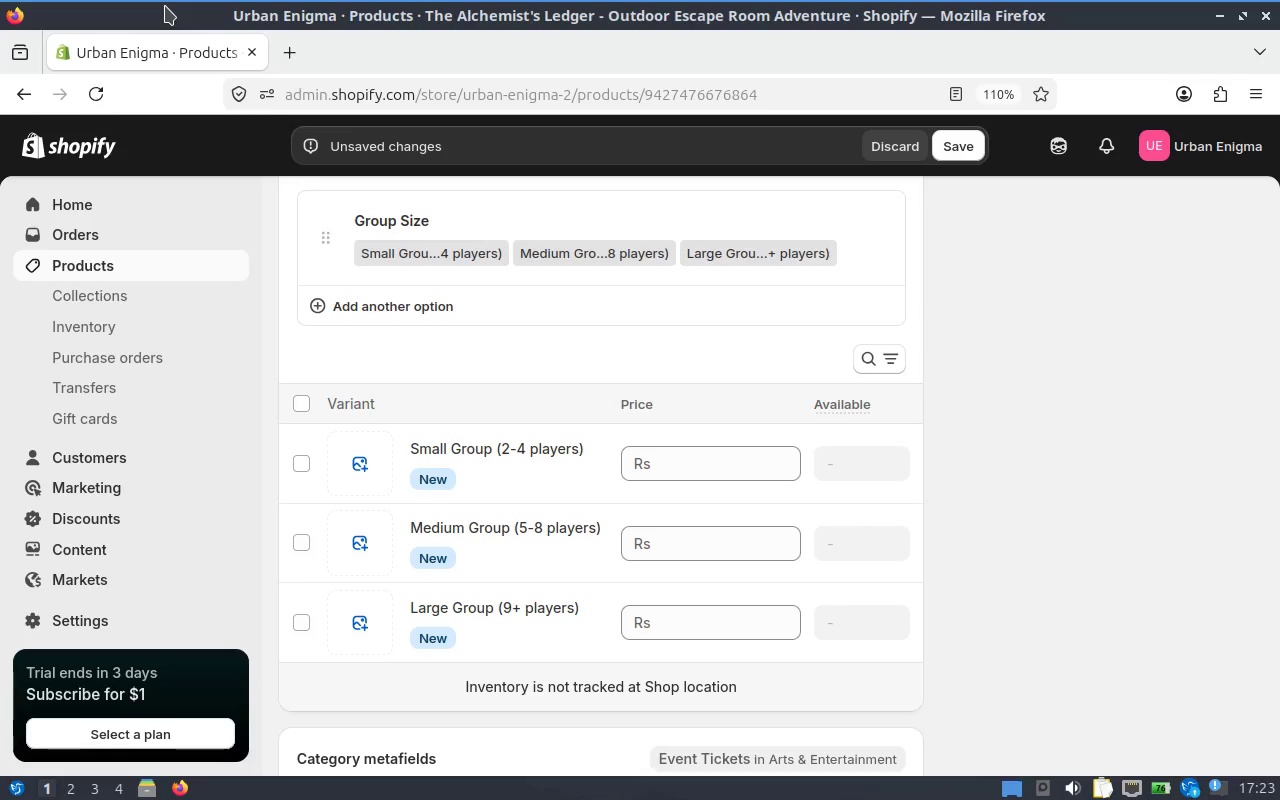 
left_click([721, 470])
 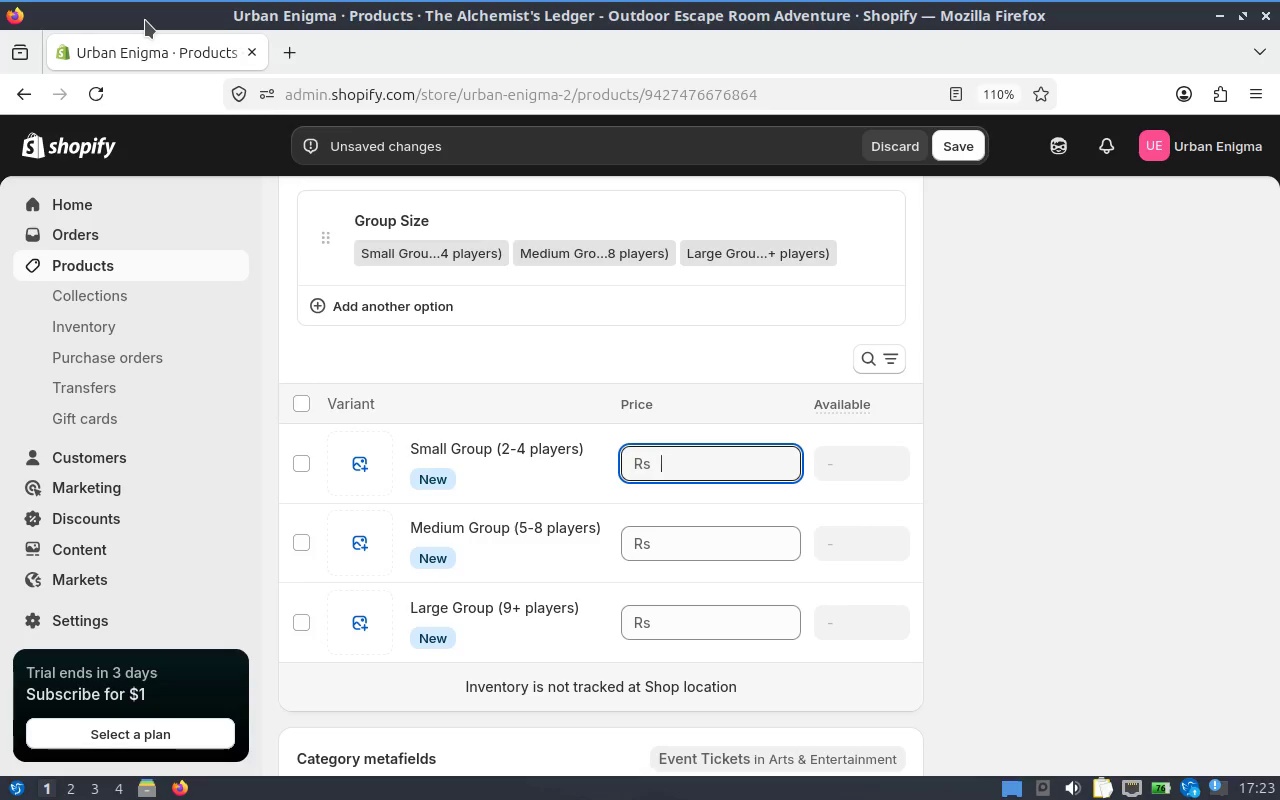 
wait(10.03)
 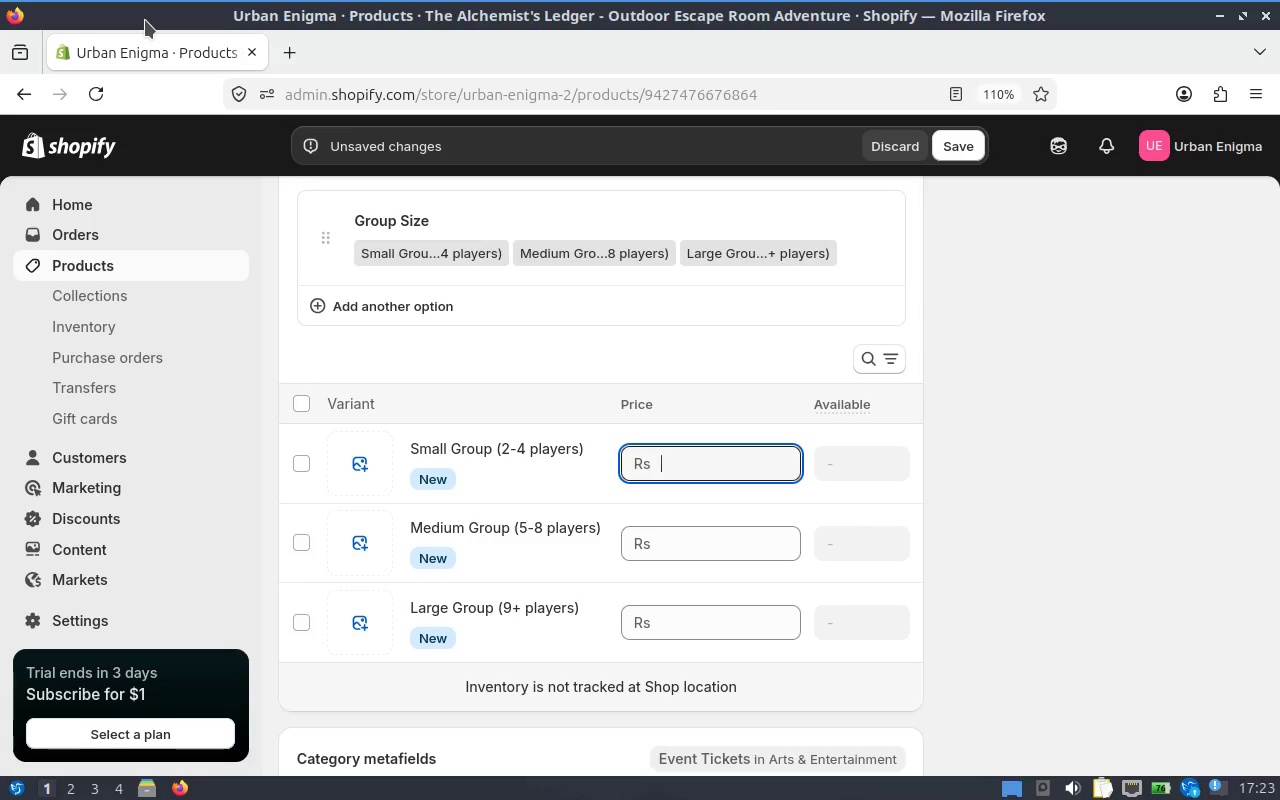 
type(39)
key(Tab)
key(Tab)
key(Tab)
key(Tab)
key(Tab)
key(Tab)
type(49)
 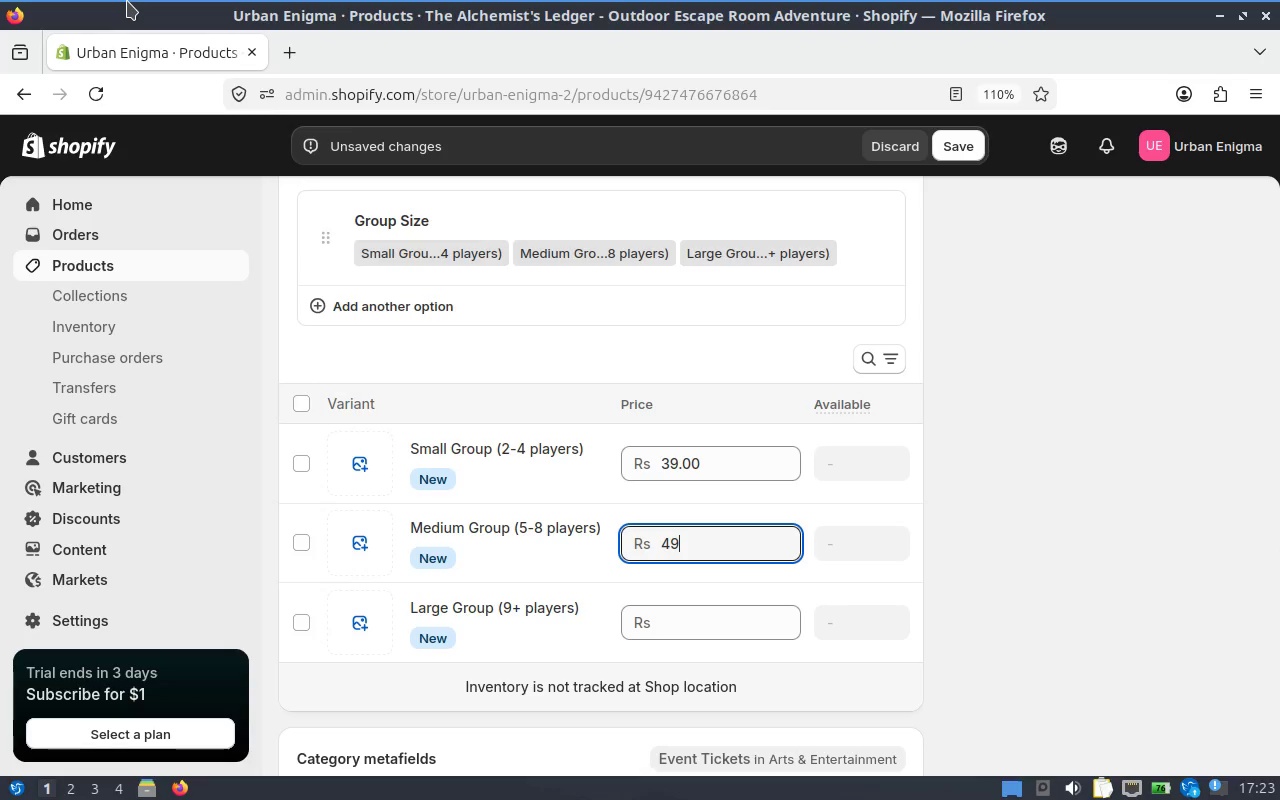 
left_click([709, 628])
 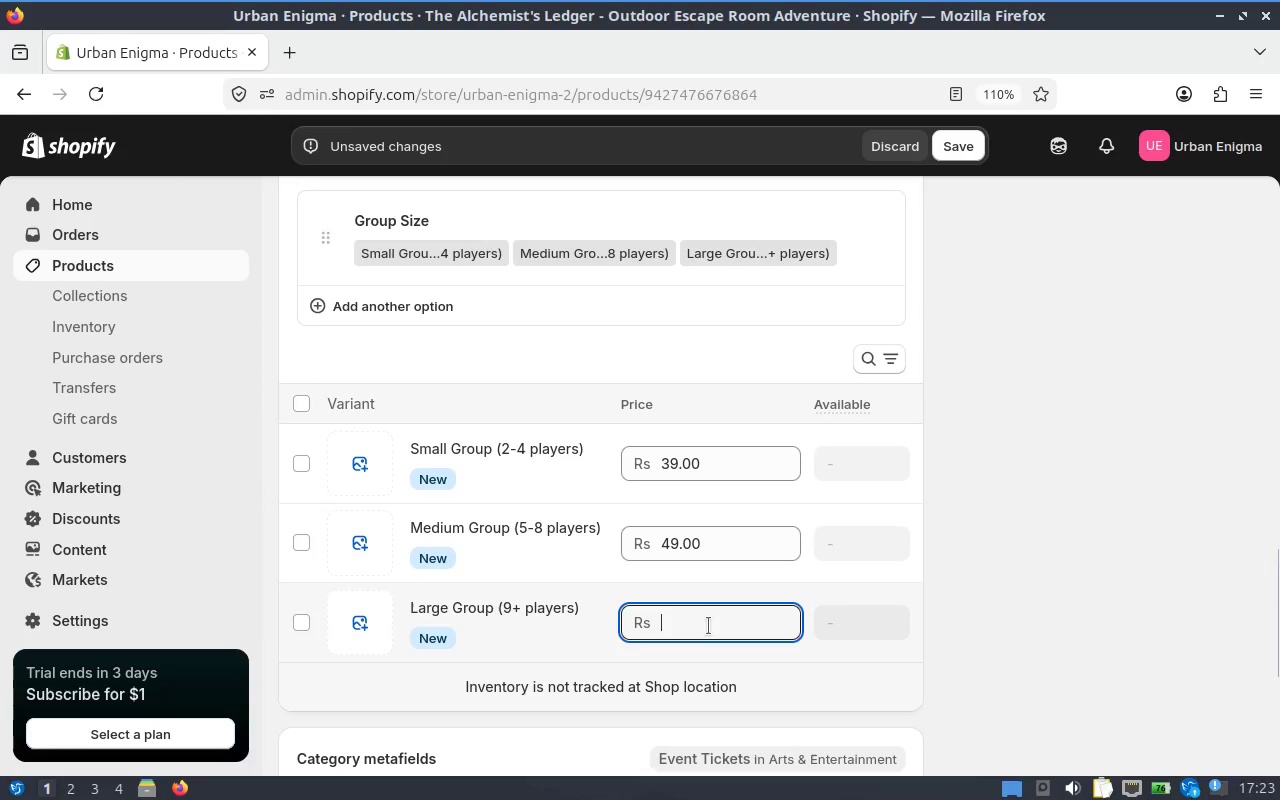 
mouse_move([138, 6])
 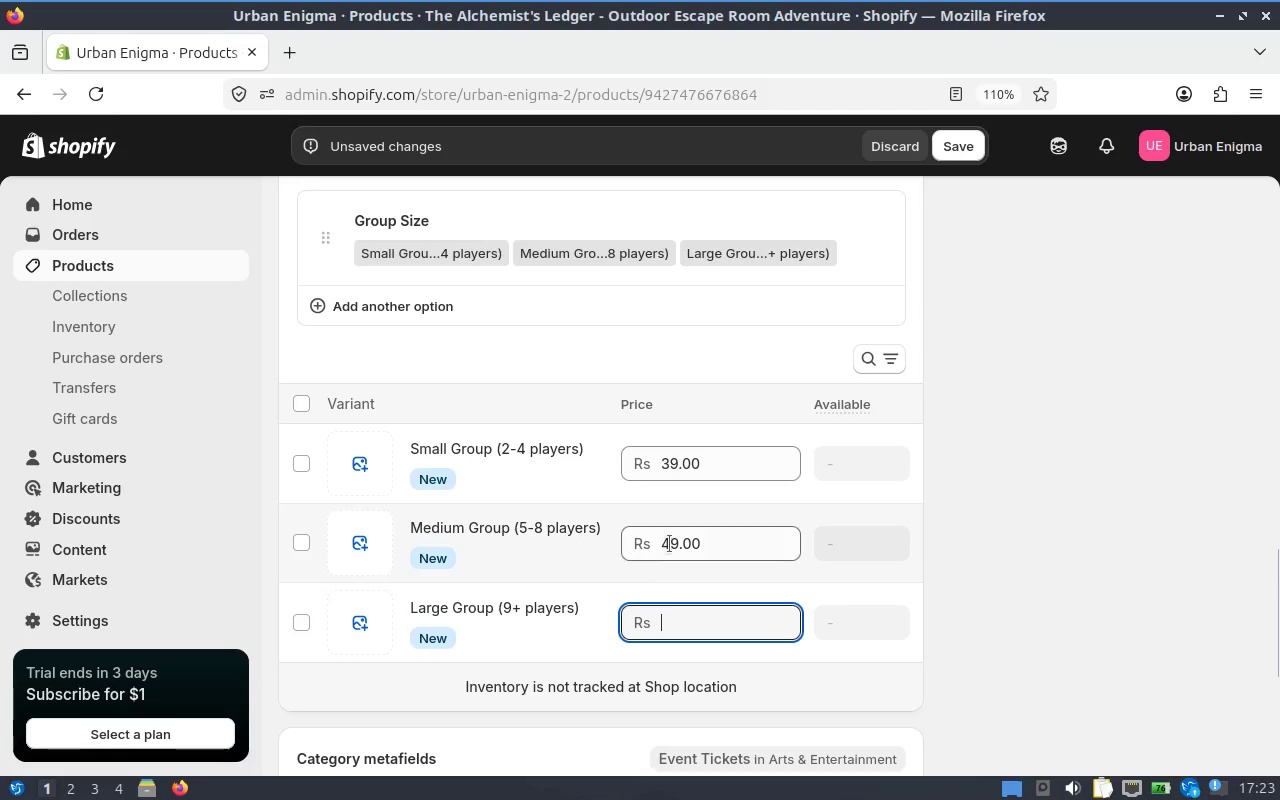 
left_click_drag(start_coordinate=[669, 544], to_coordinate=[661, 544])
 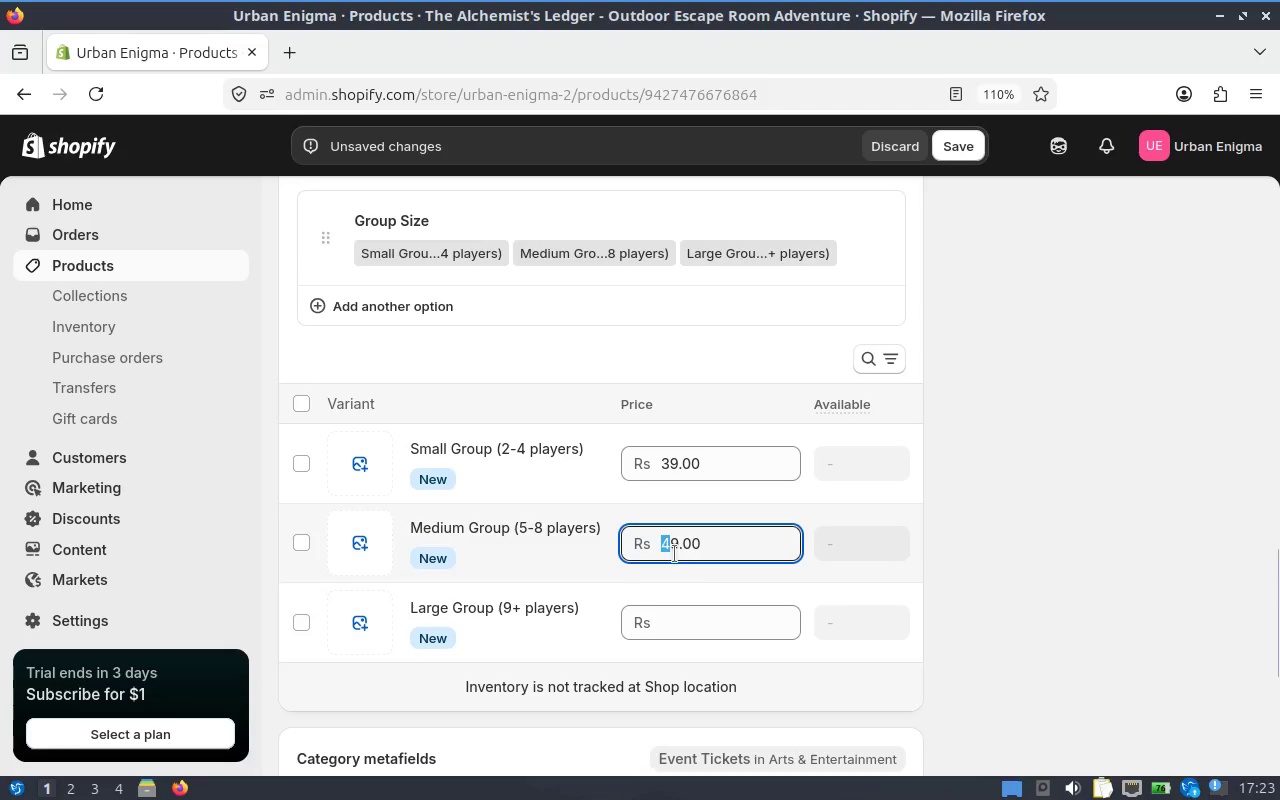 
key(5)
 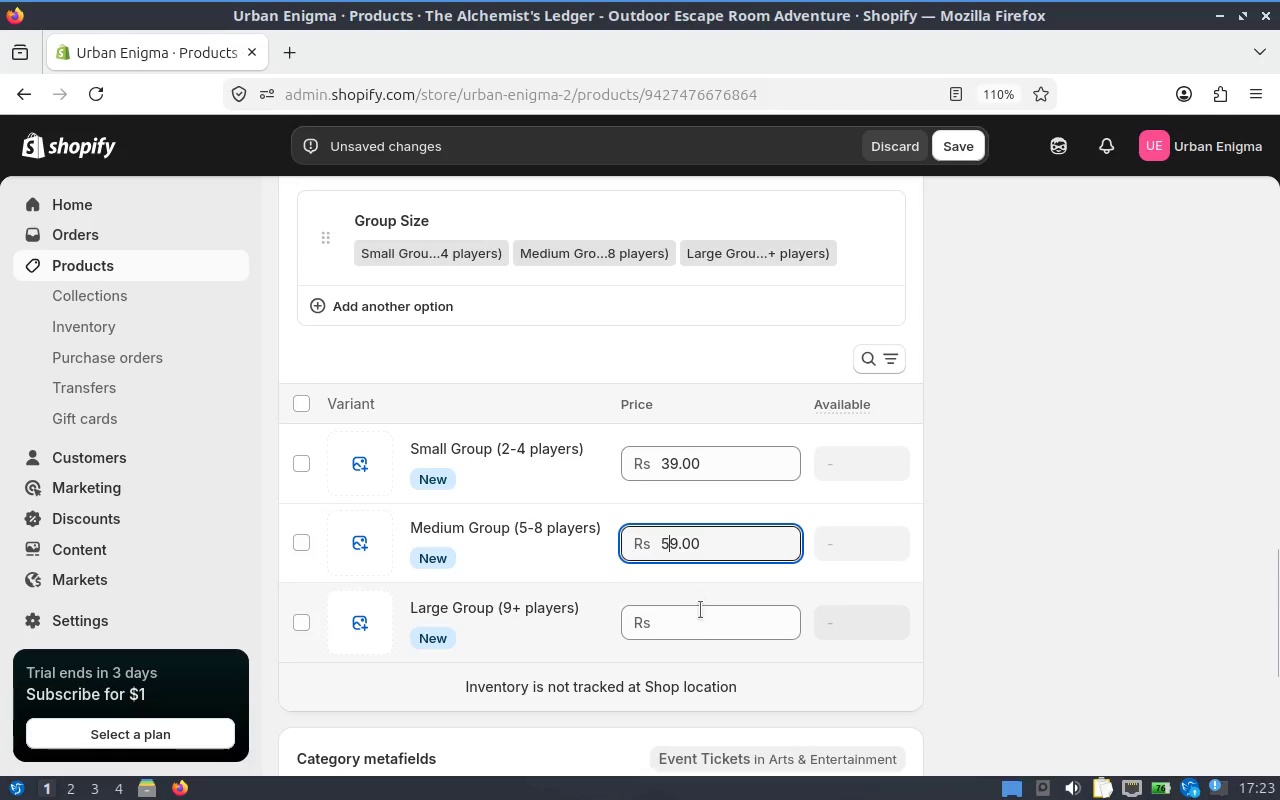 
left_click([700, 620])
 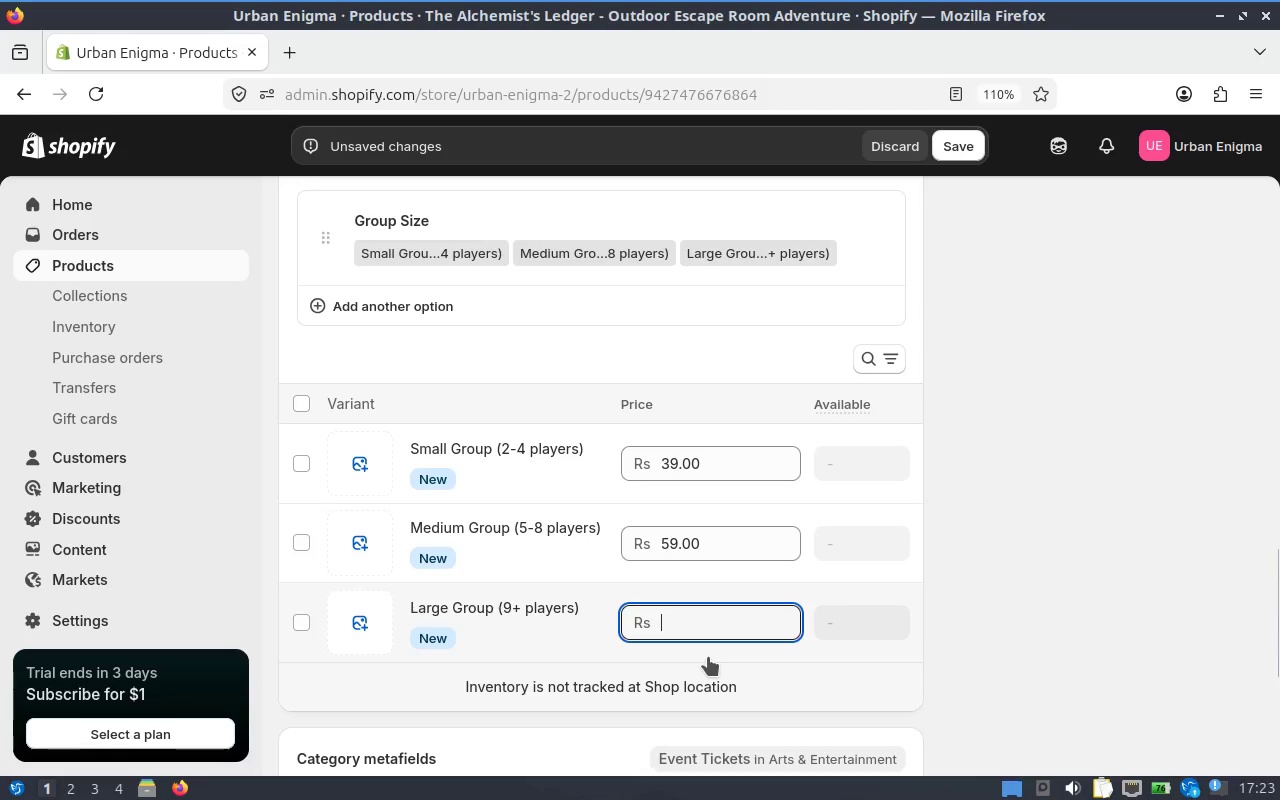 
type(99)
 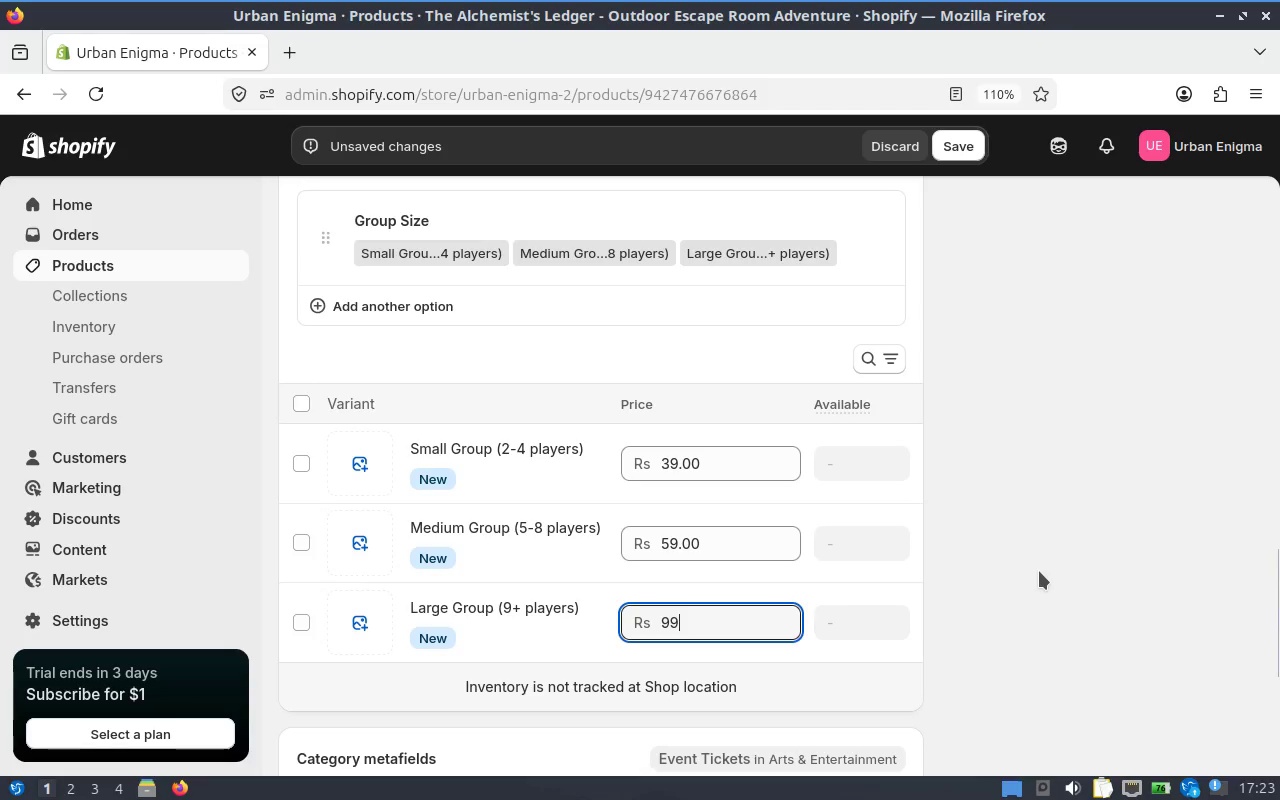 
left_click([1039, 571])
 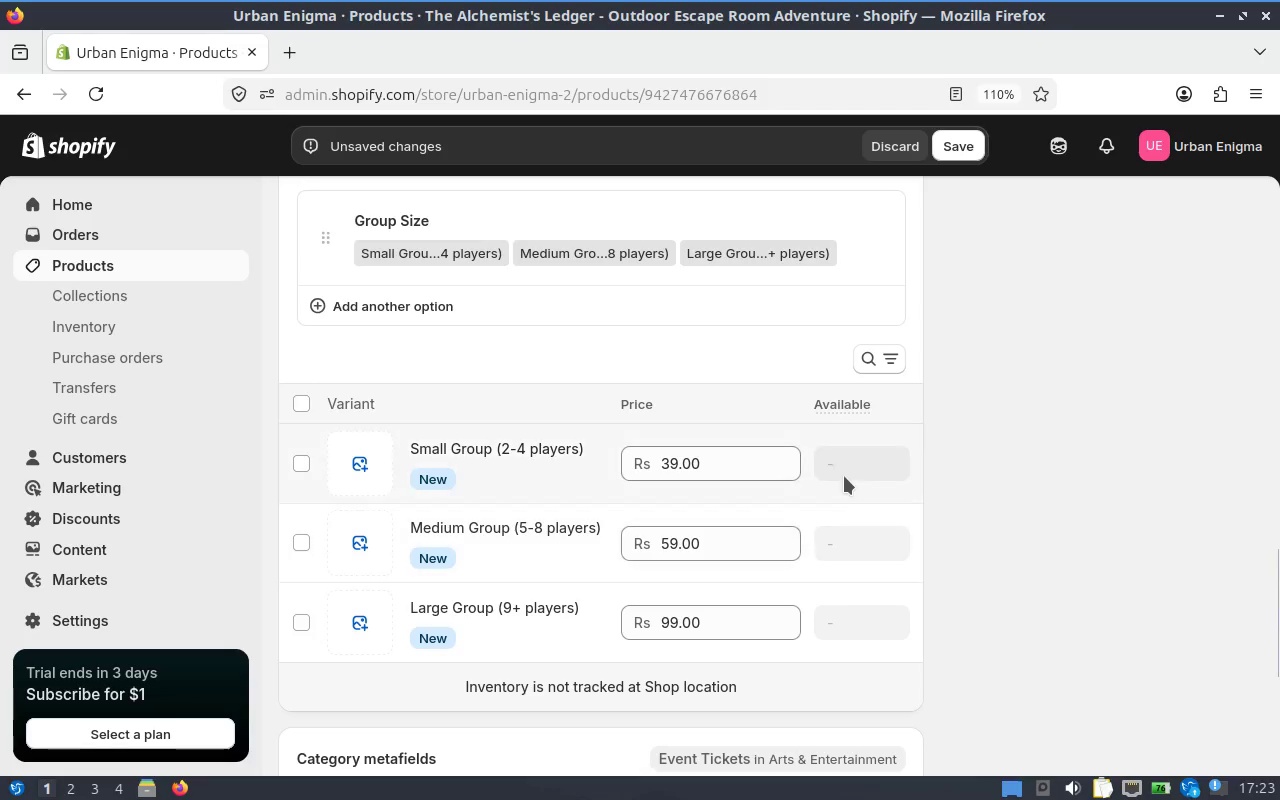 
scroll: coordinate [844, 476], scroll_direction: down, amount: 1.0
 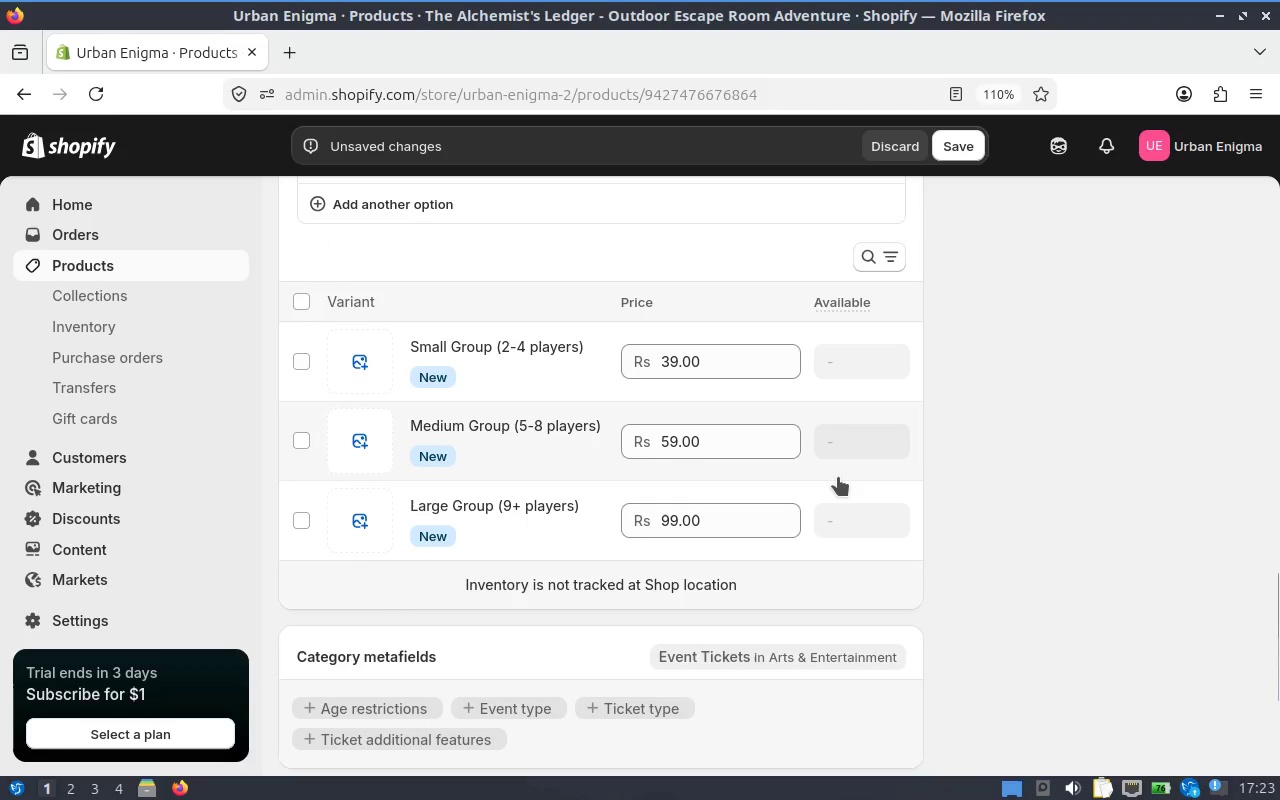 
scroll: coordinate [838, 477], scroll_direction: up, amount: 1.0
 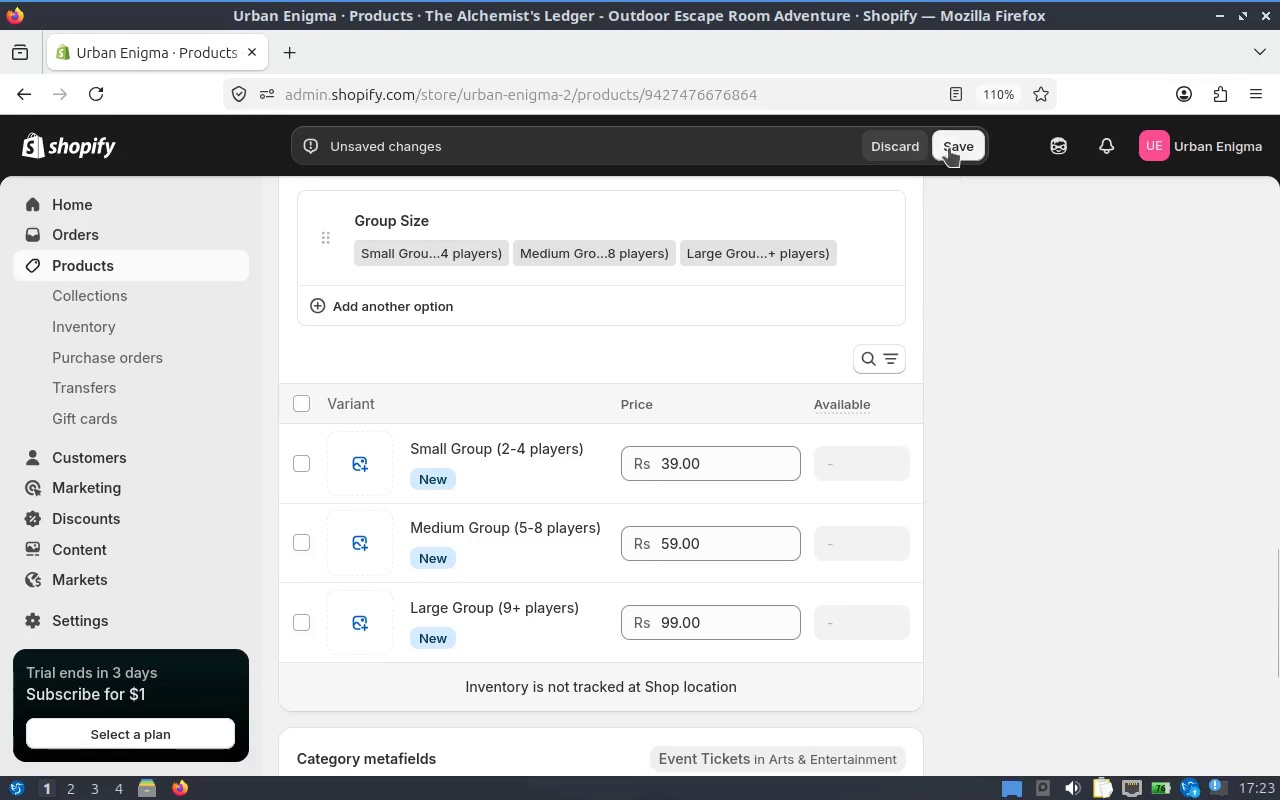 
left_click([959, 136])
 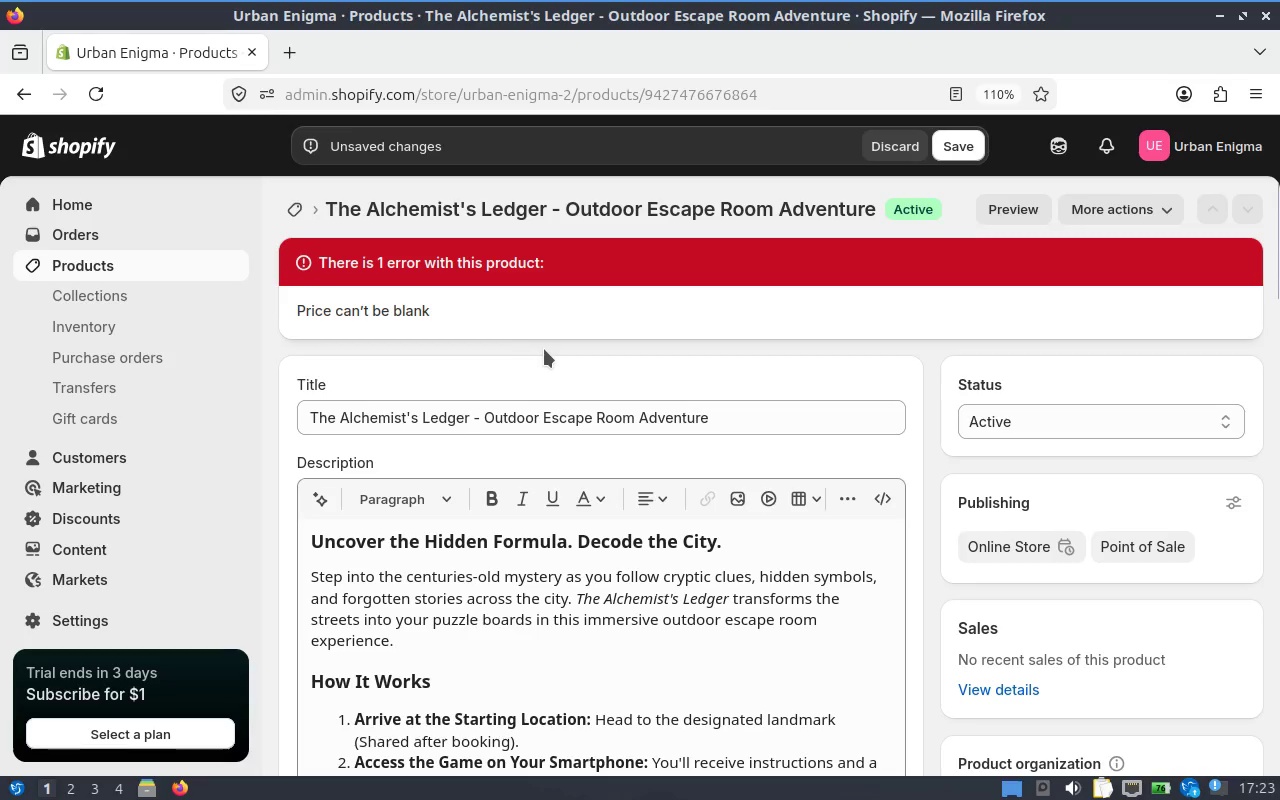 
scroll: coordinate [937, 556], scroll_direction: down, amount: 5.0
 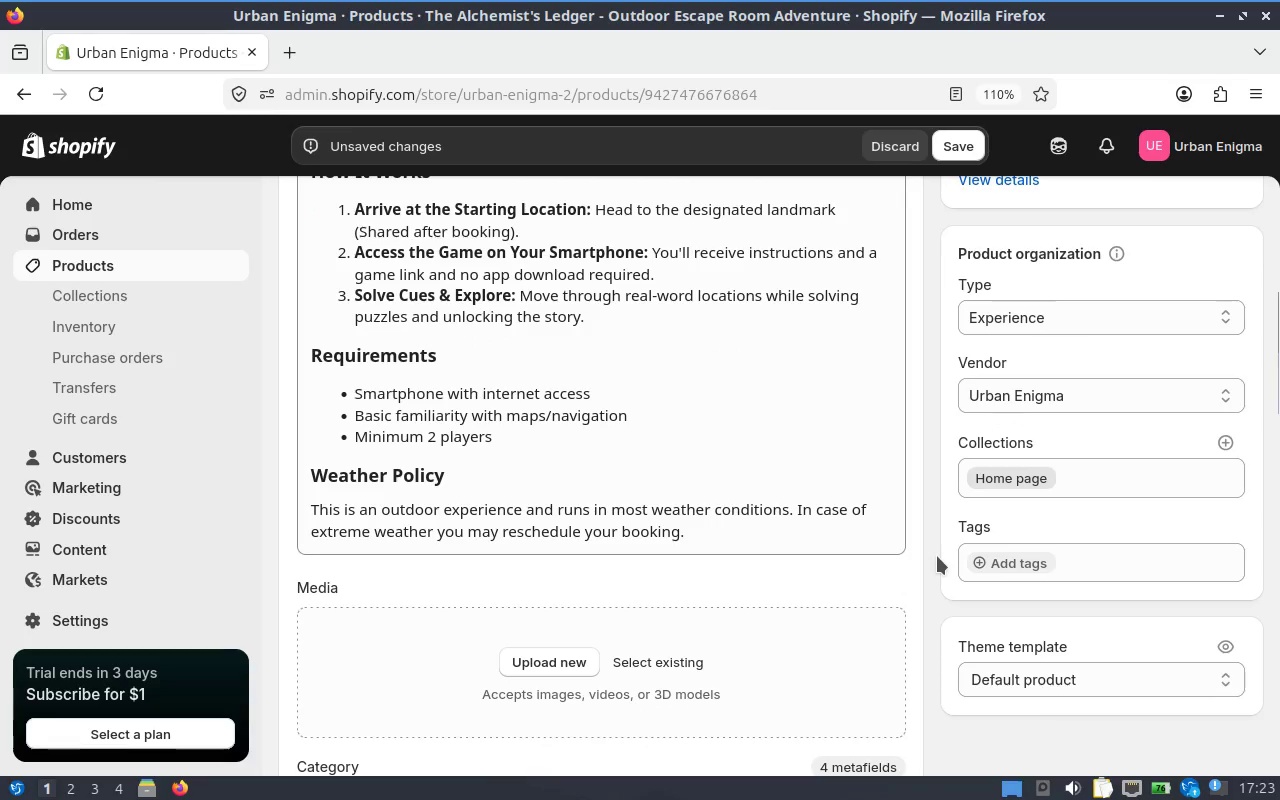 
scroll: coordinate [975, 530], scroll_direction: up, amount: 4.0
 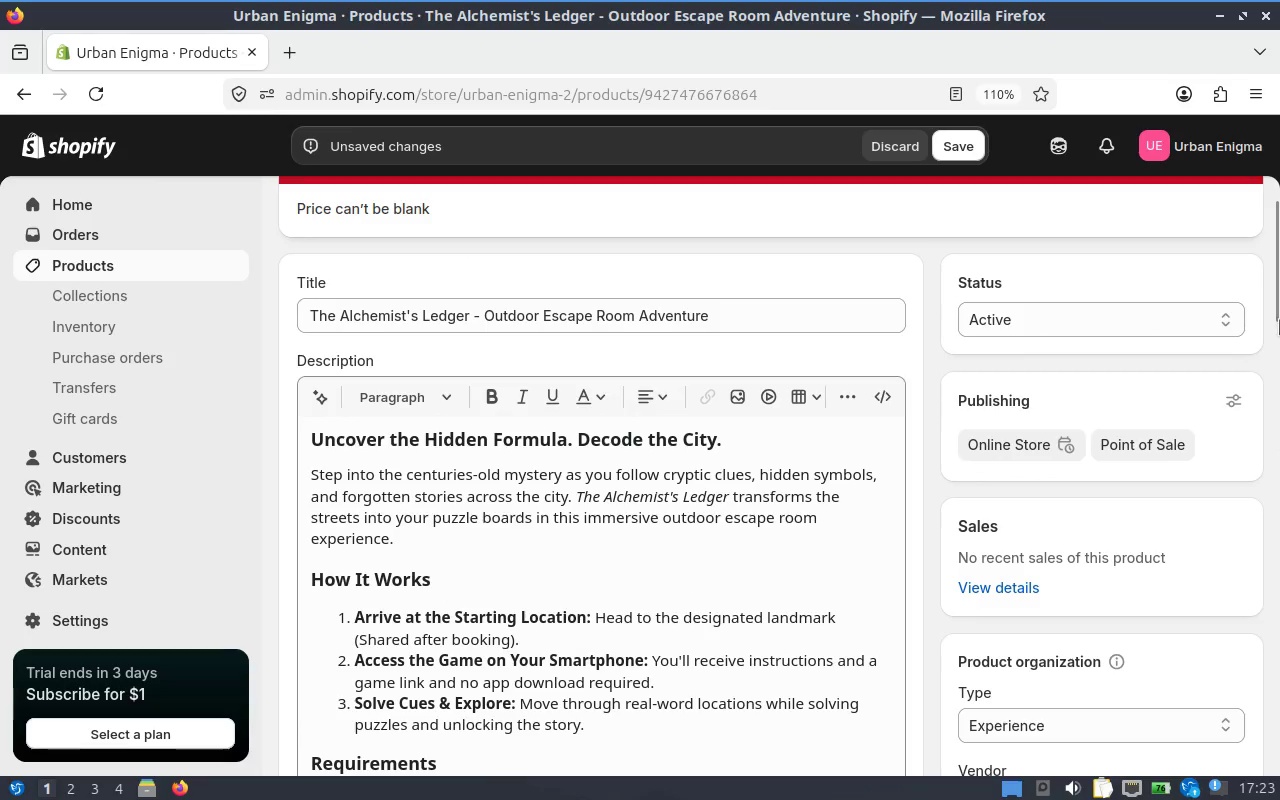 
left_click_drag(start_coordinate=[1278, 317], to_coordinate=[1255, 557])
 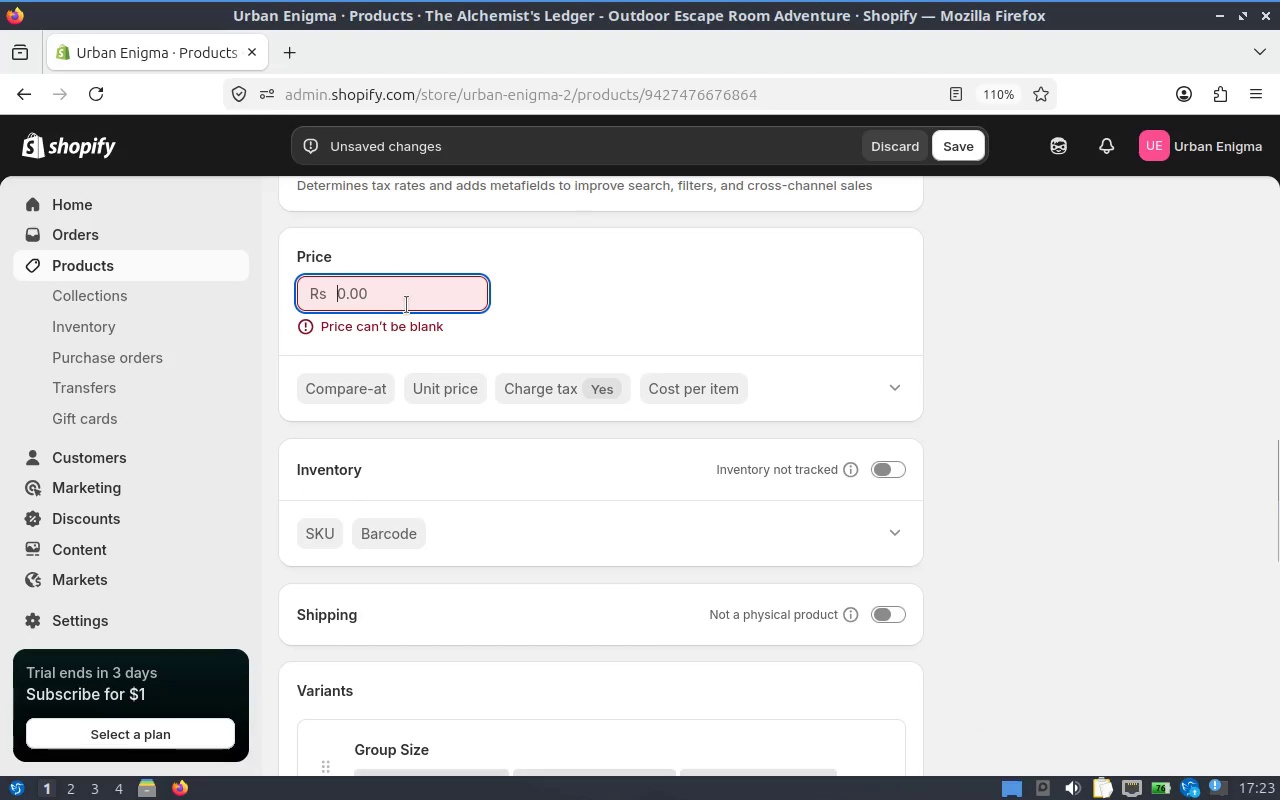 
left_click([699, 339])
 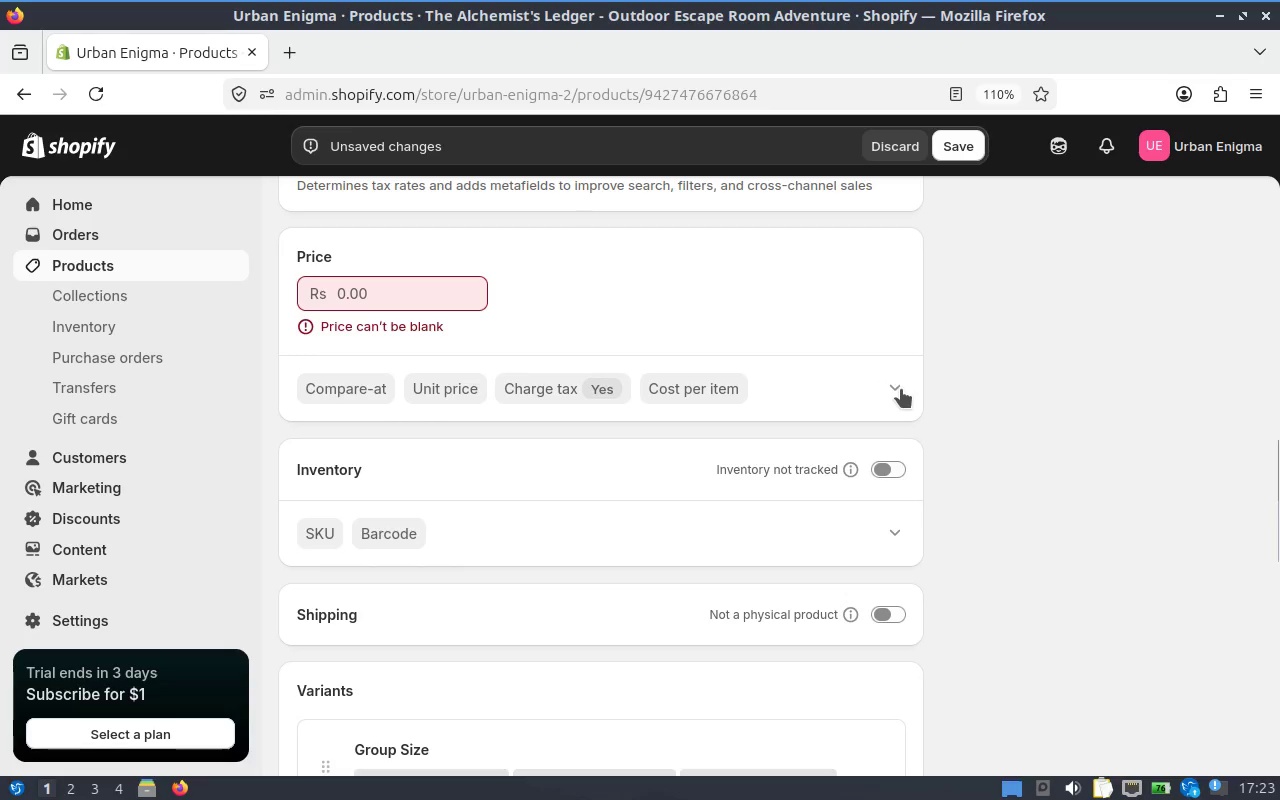 
scroll: coordinate [680, 420], scroll_direction: down, amount: 1.0
 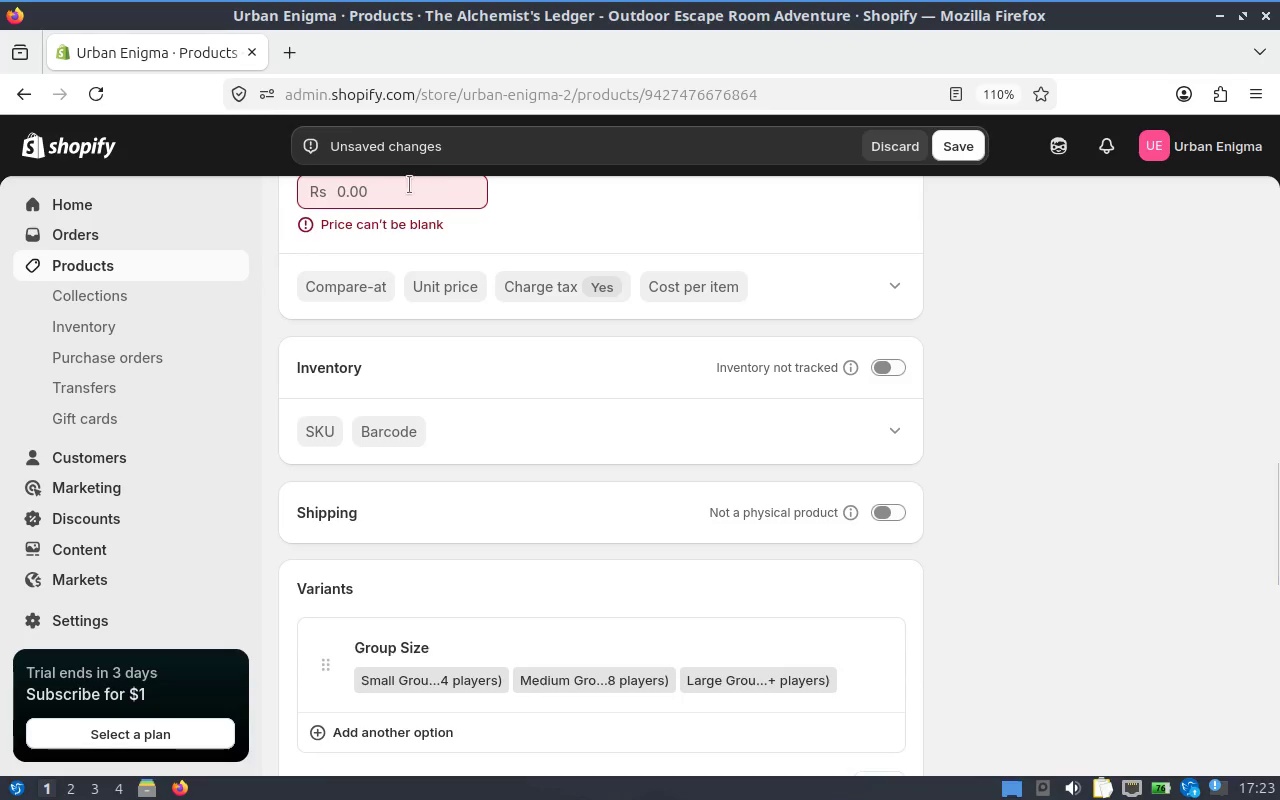 
left_click([397, 202])
 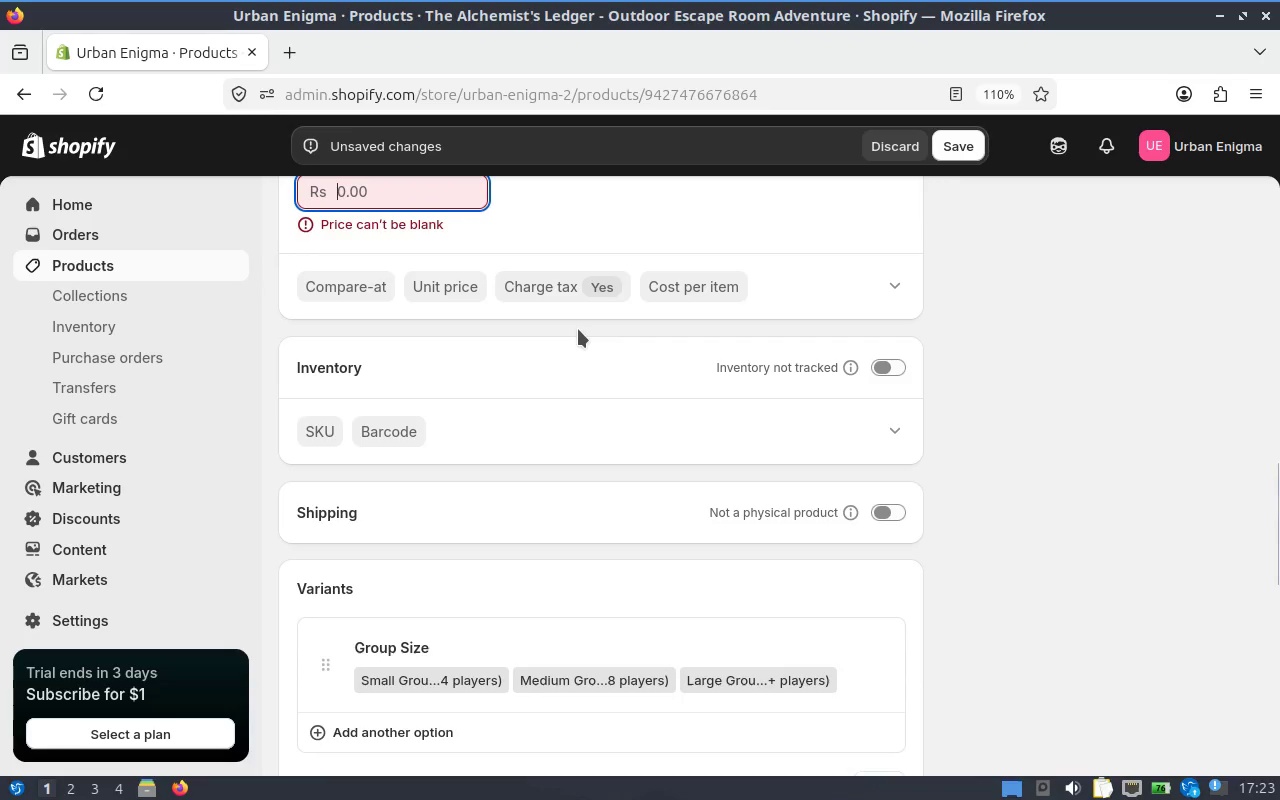 
scroll: coordinate [578, 329], scroll_direction: up, amount: 2.0
 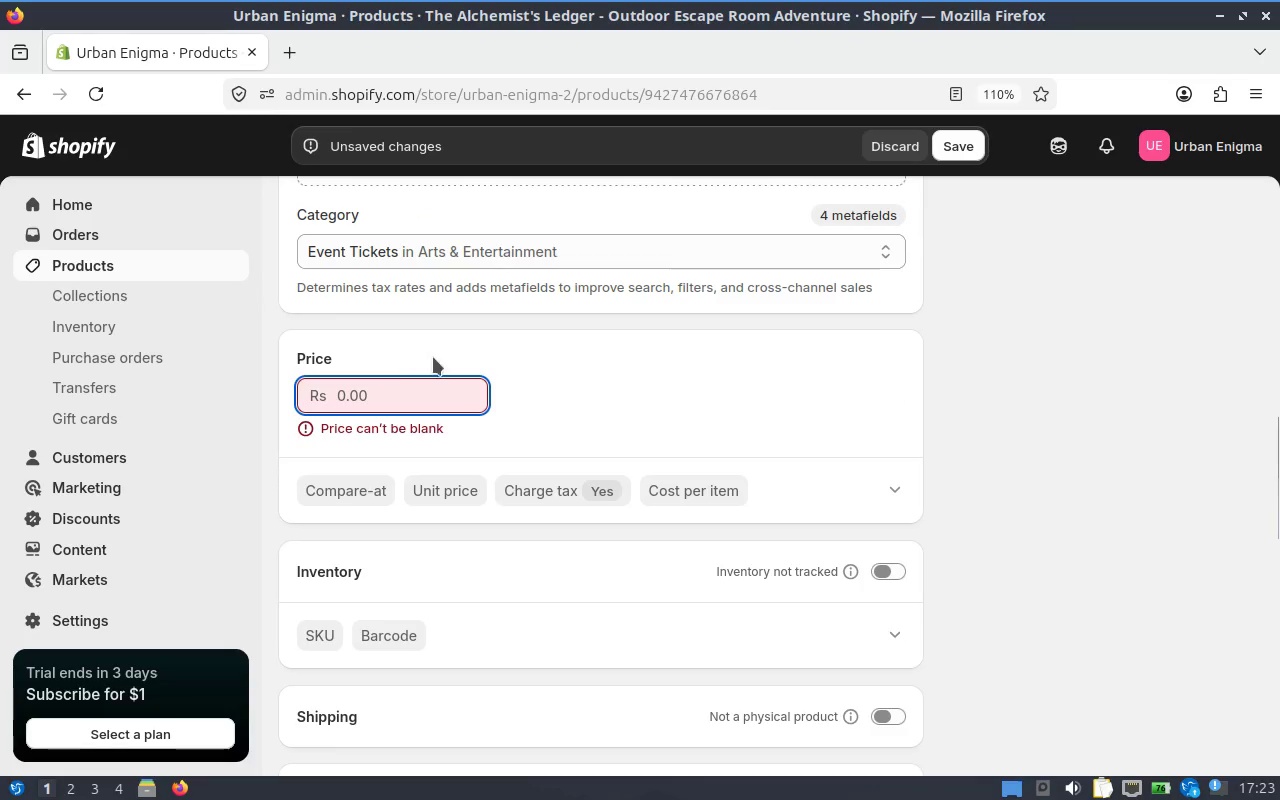 
left_click([397, 385])
 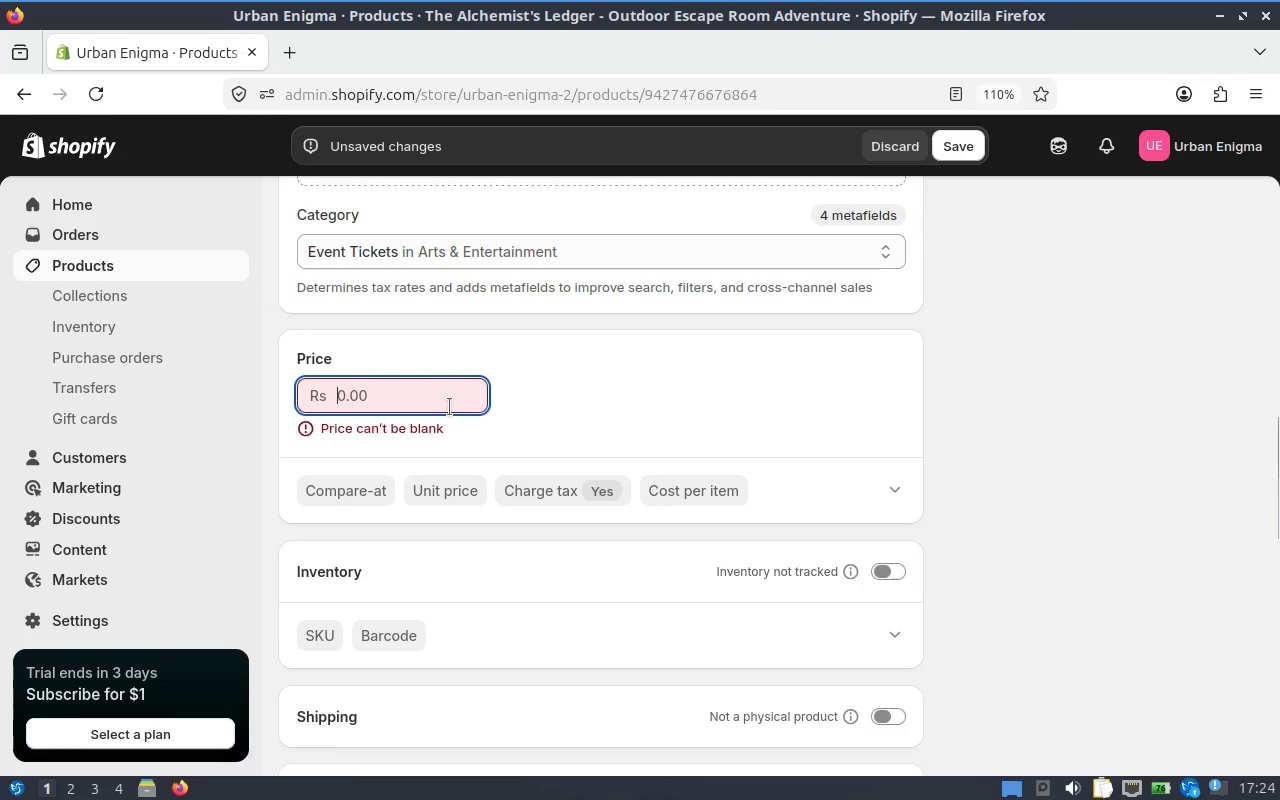 
key(0)
 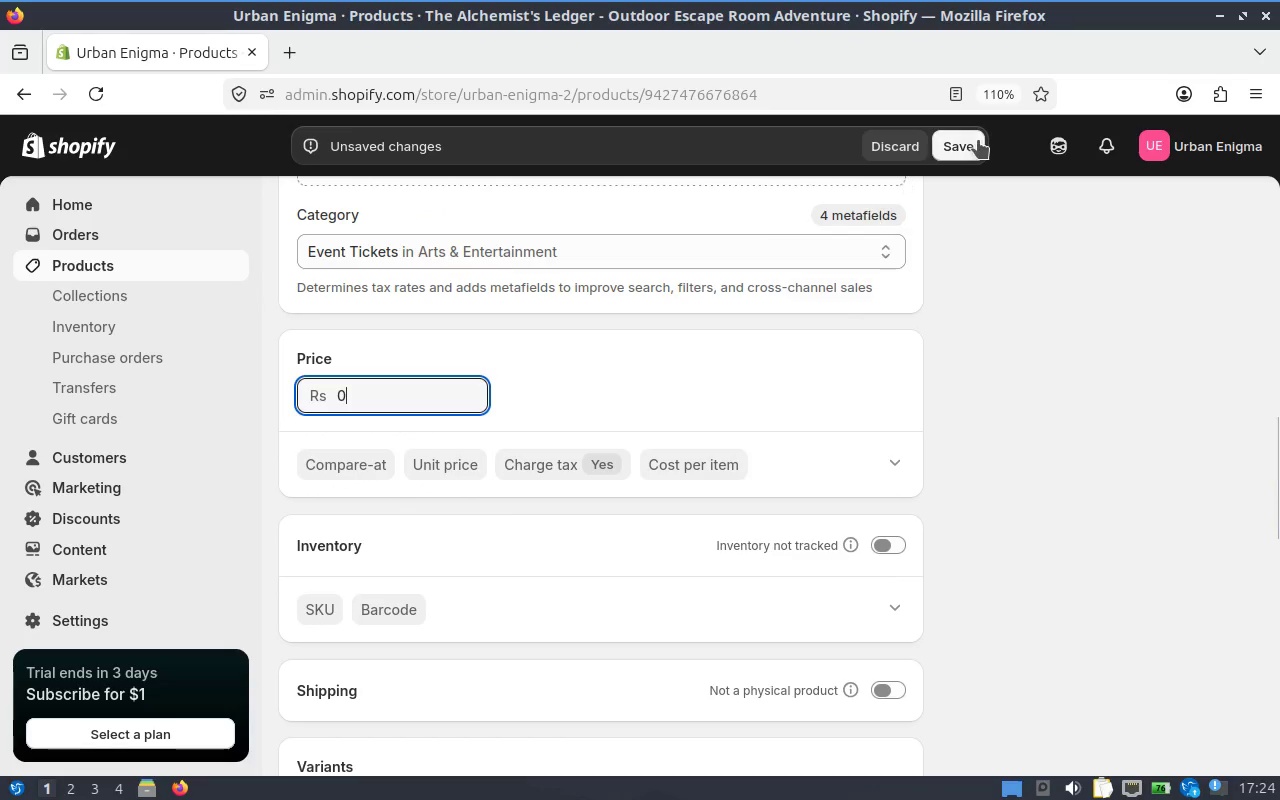 
left_click([976, 138])
 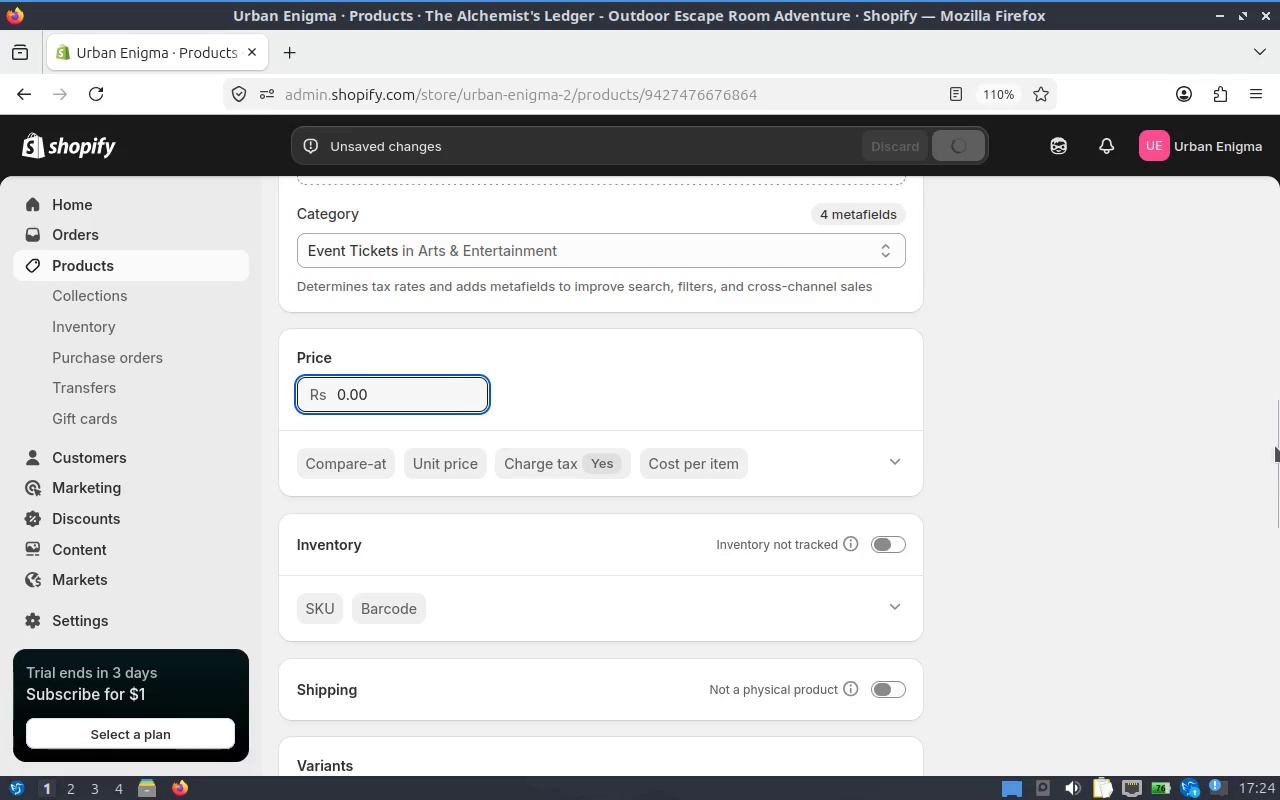 
wait(6.93)
 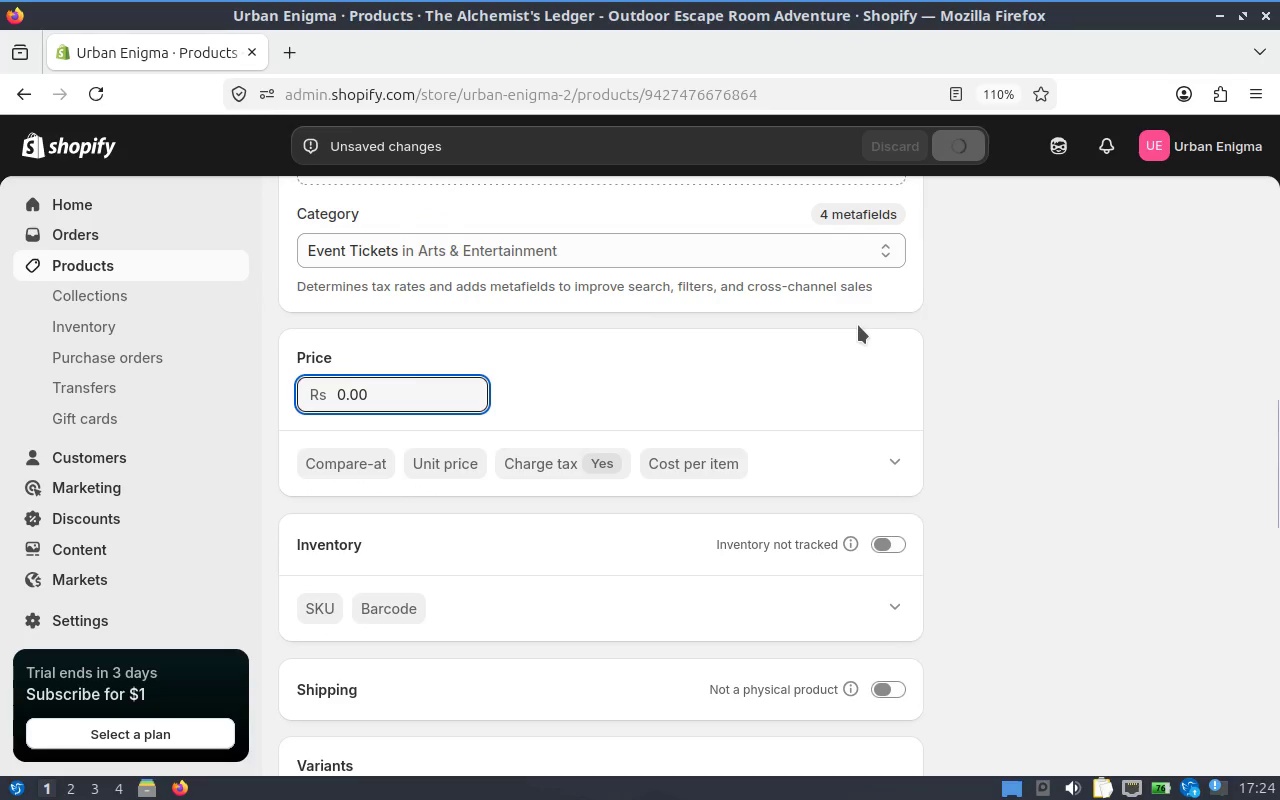 
left_click_drag(start_coordinate=[1279, 420], to_coordinate=[1278, 592])
 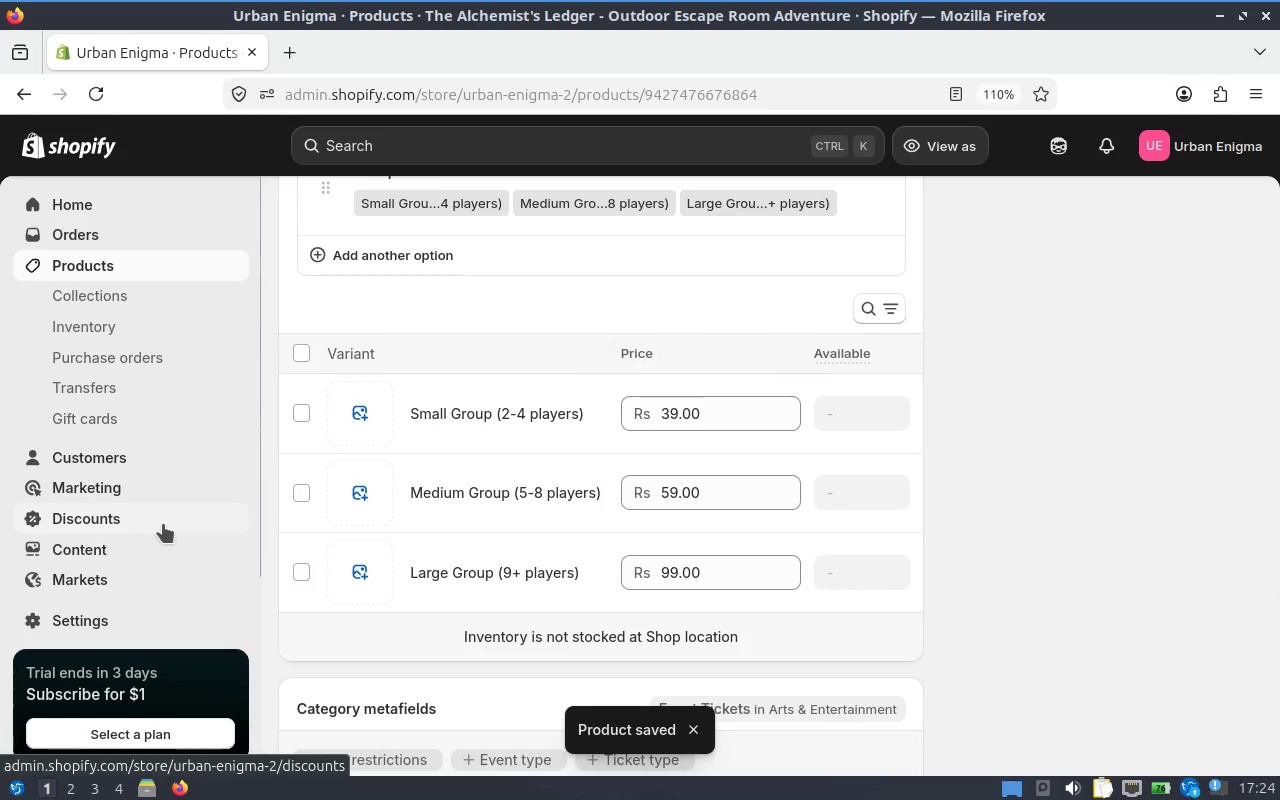 
key(Alt+Tab)